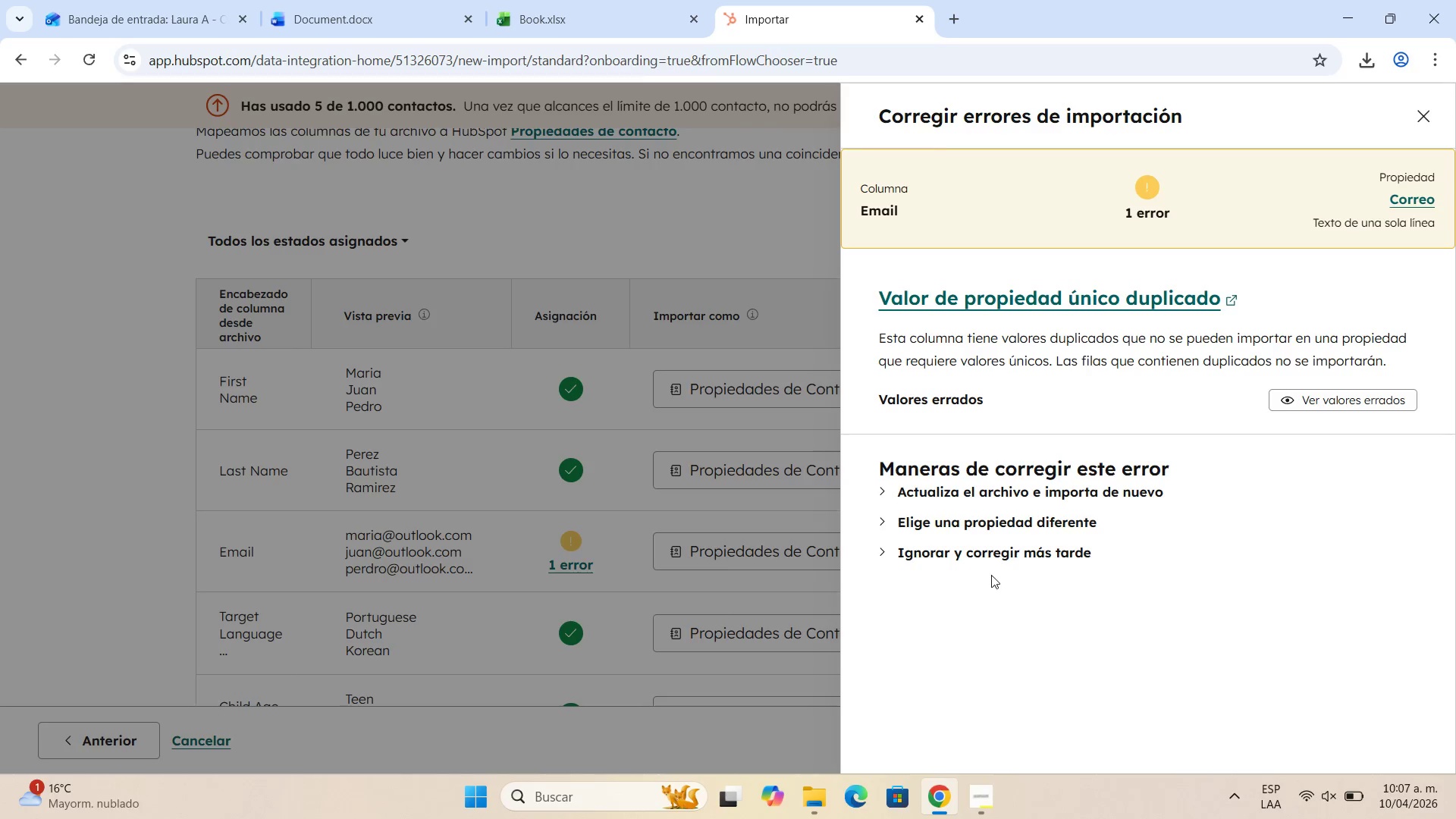 
left_click([1038, 548])
 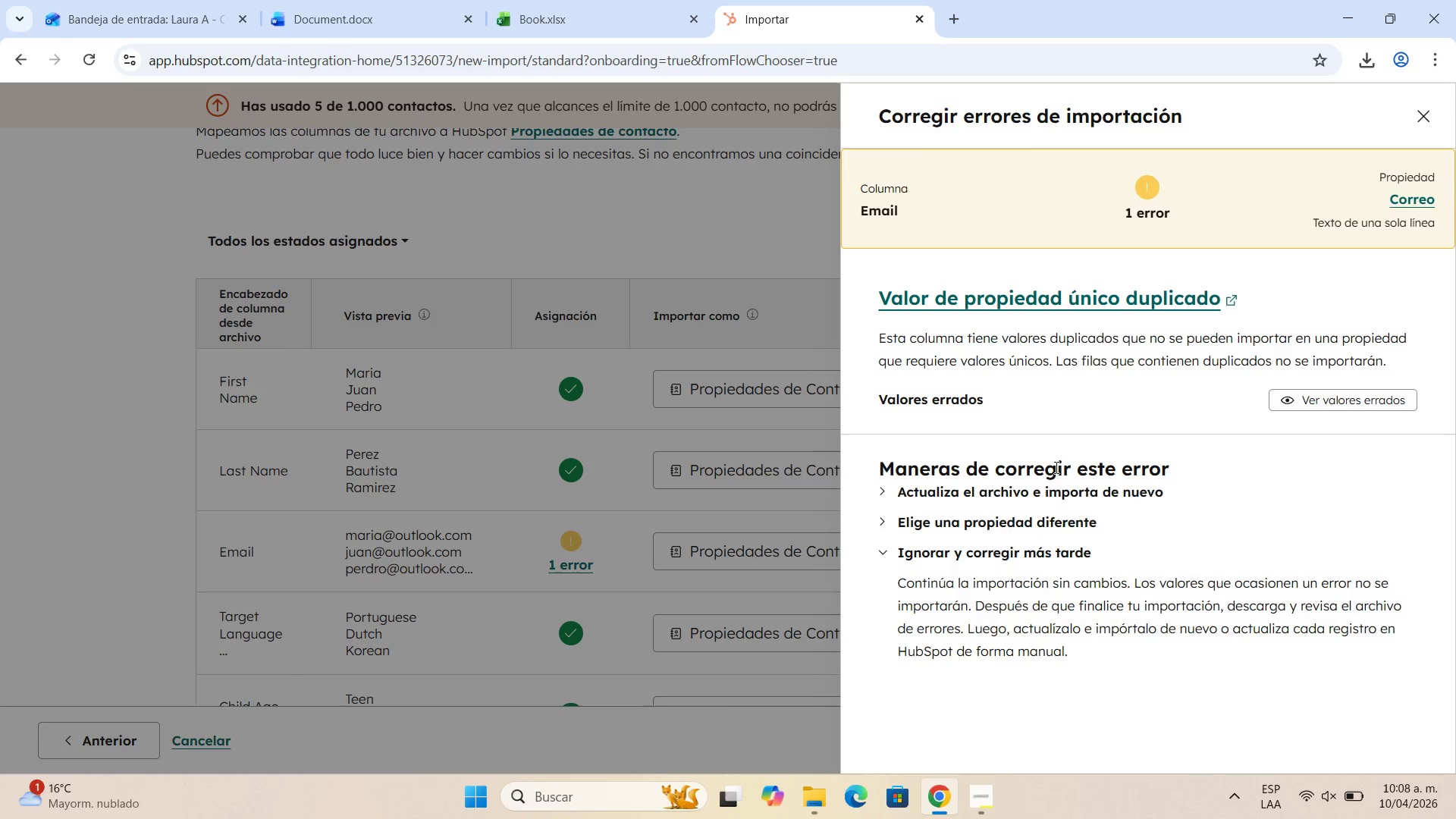 
scroll: coordinate [1147, 551], scroll_direction: down, amount: 3.0
 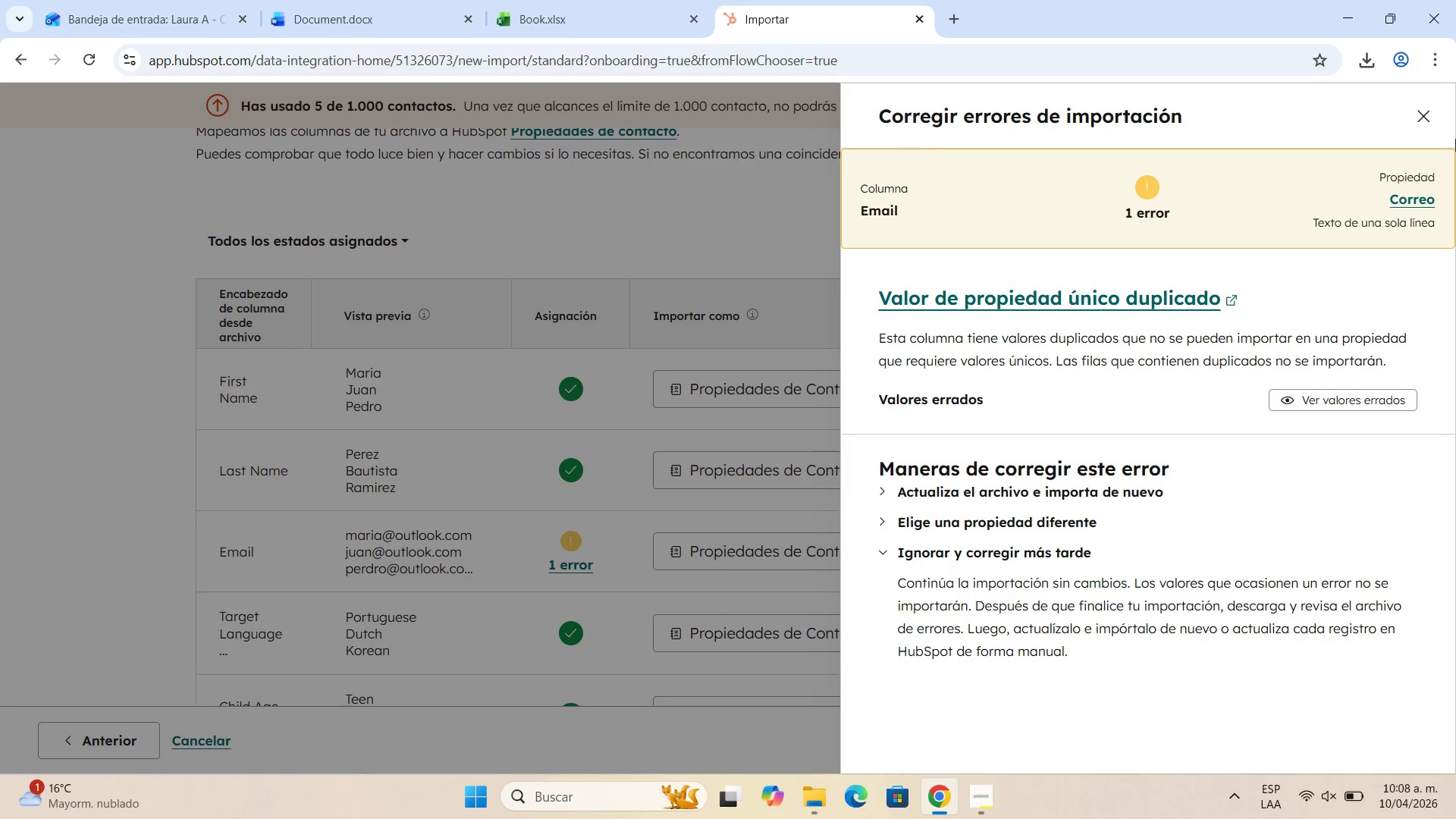 
wait(6.18)
 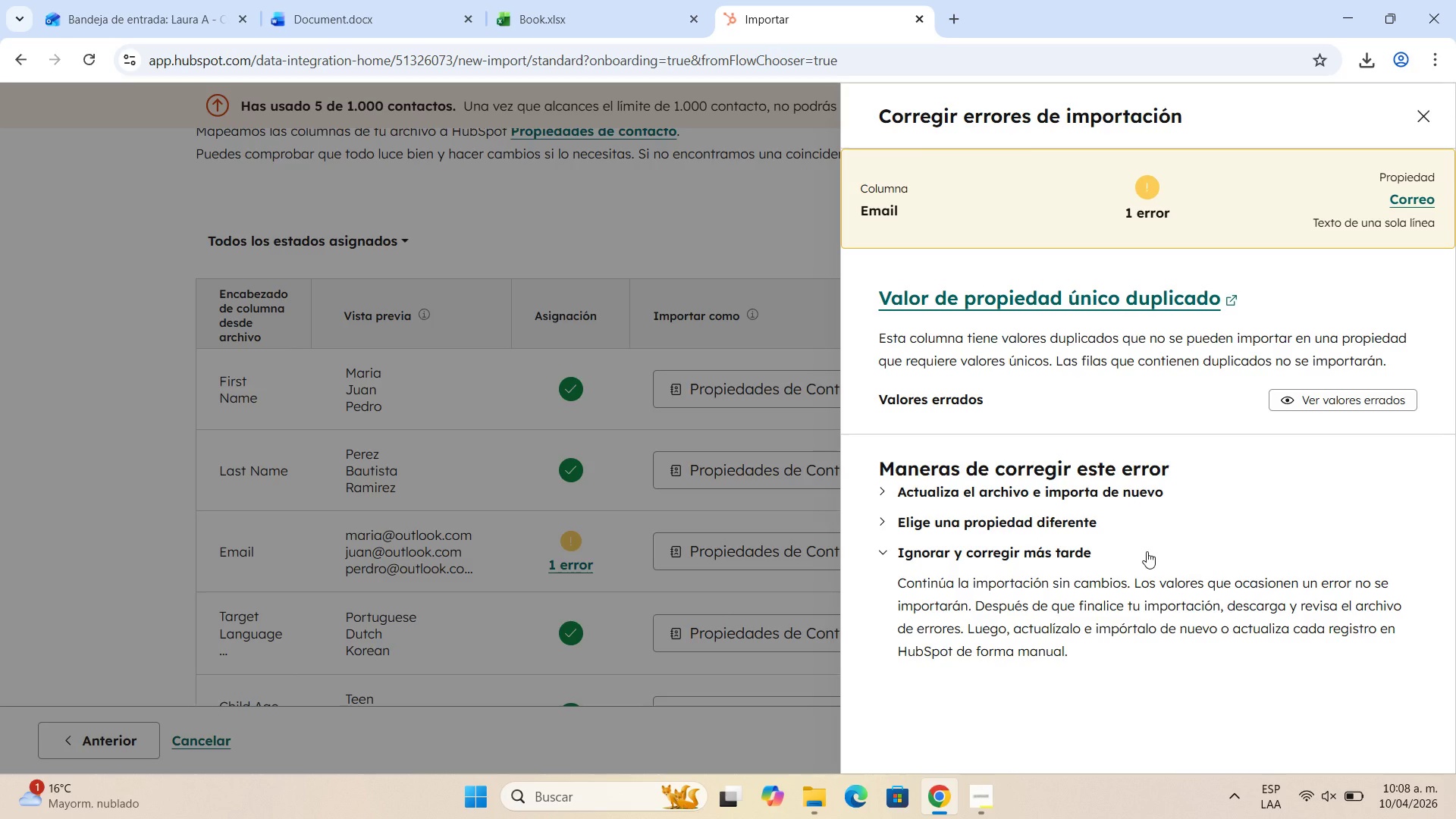 
left_click([592, 0])
 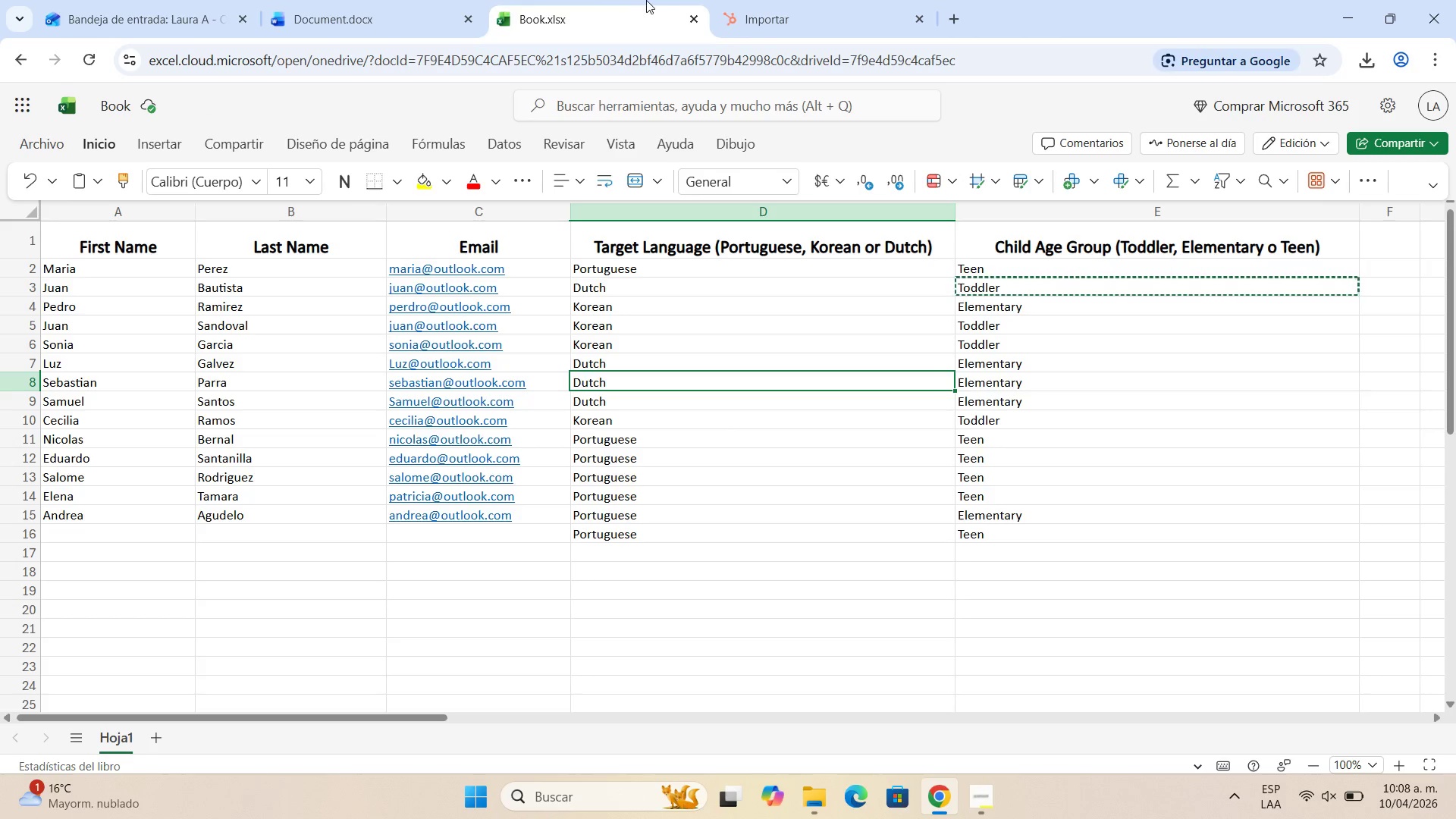 
left_click([848, 1])
 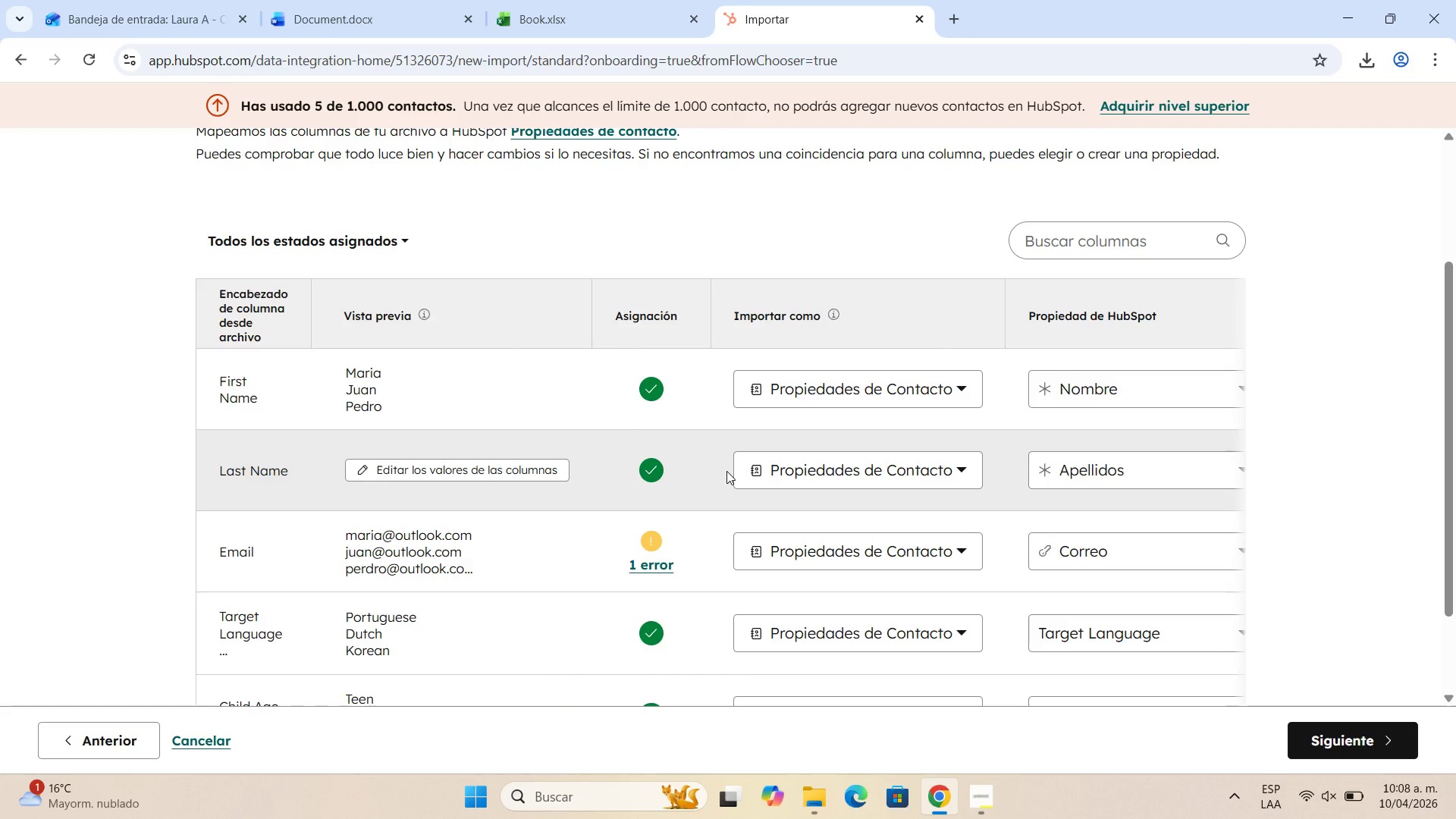 
scroll: coordinate [726, 471], scroll_direction: down, amount: 1.0
 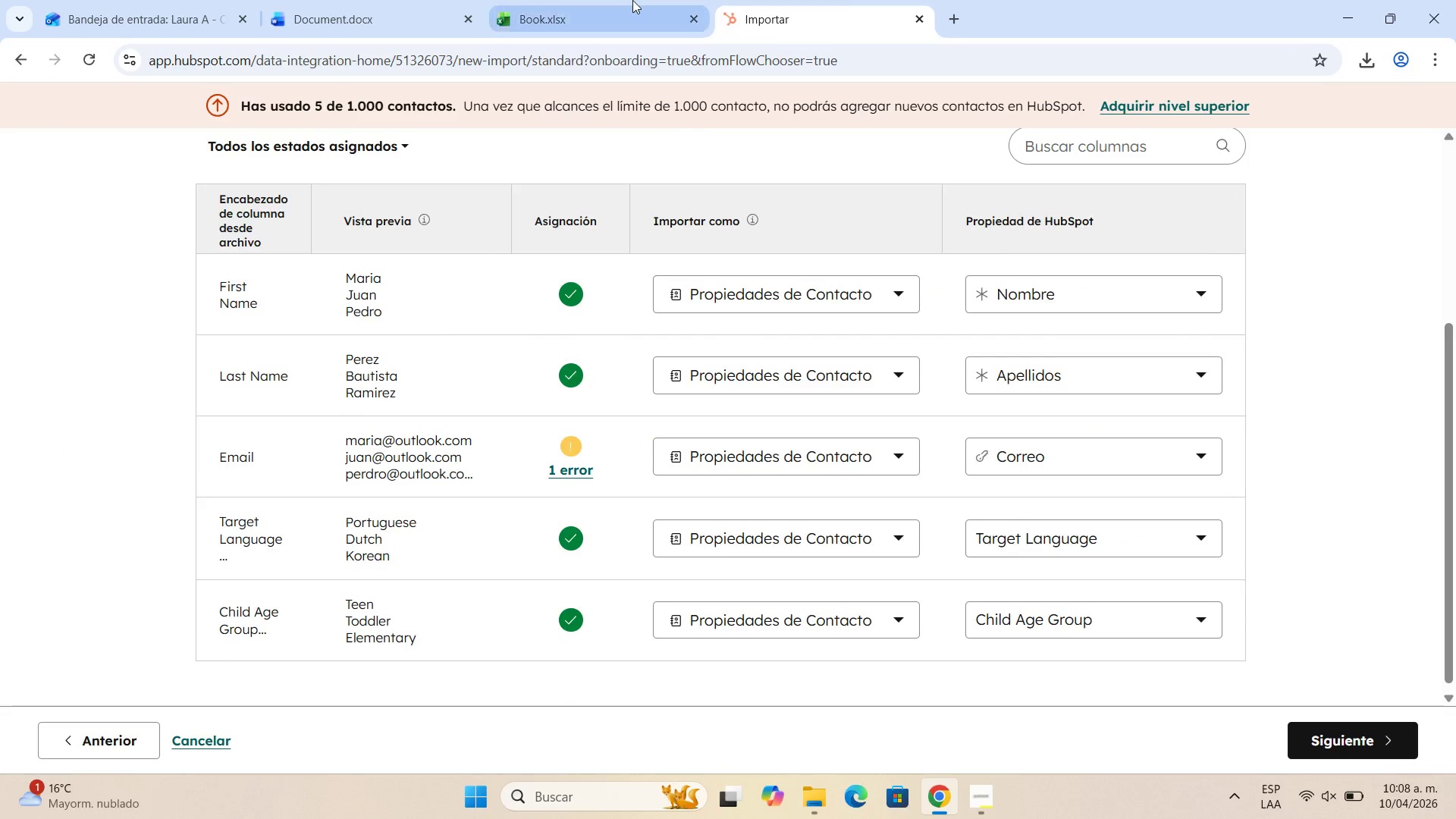 
left_click([632, 0])
 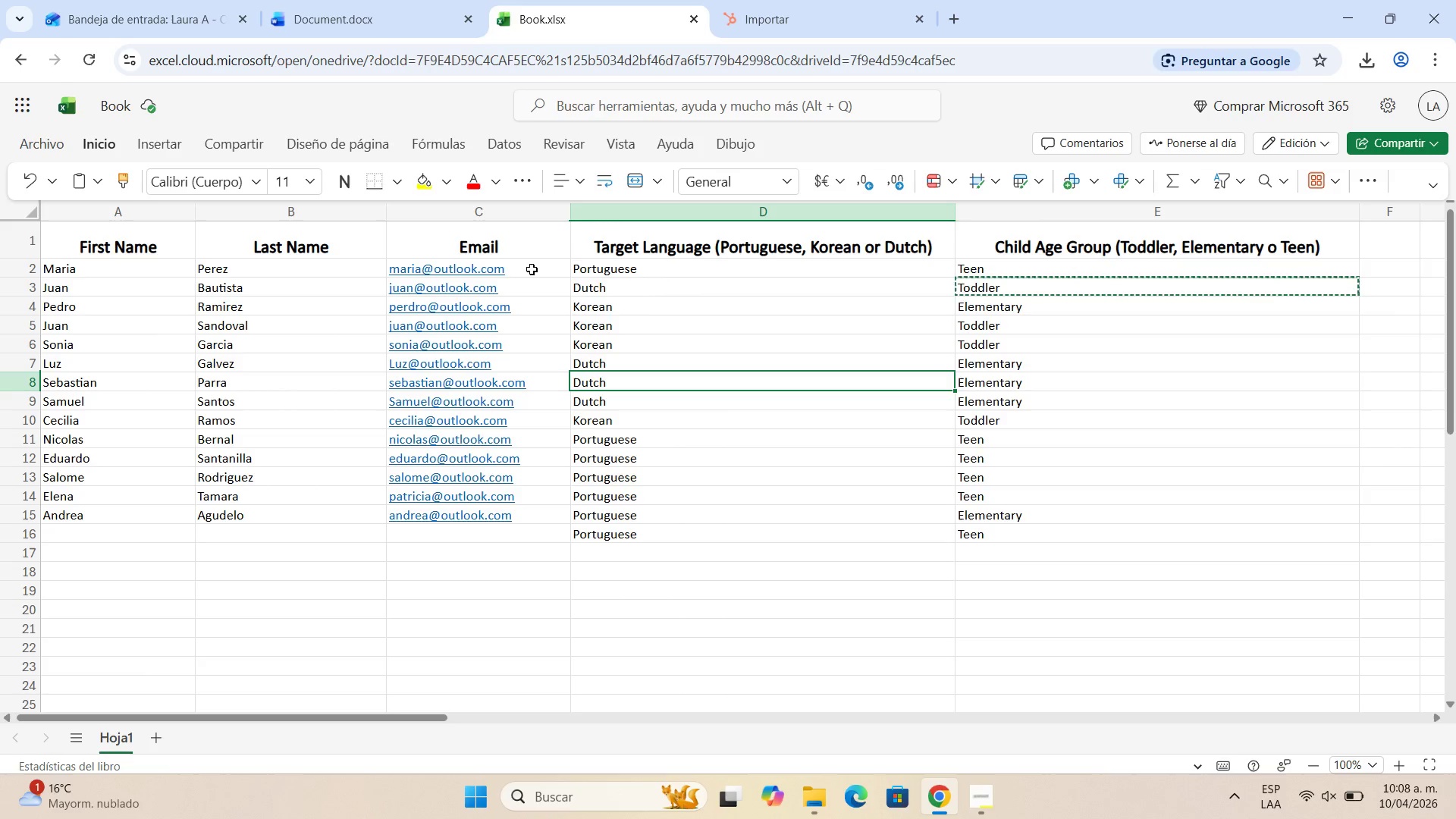 
double_click([550, 266])
 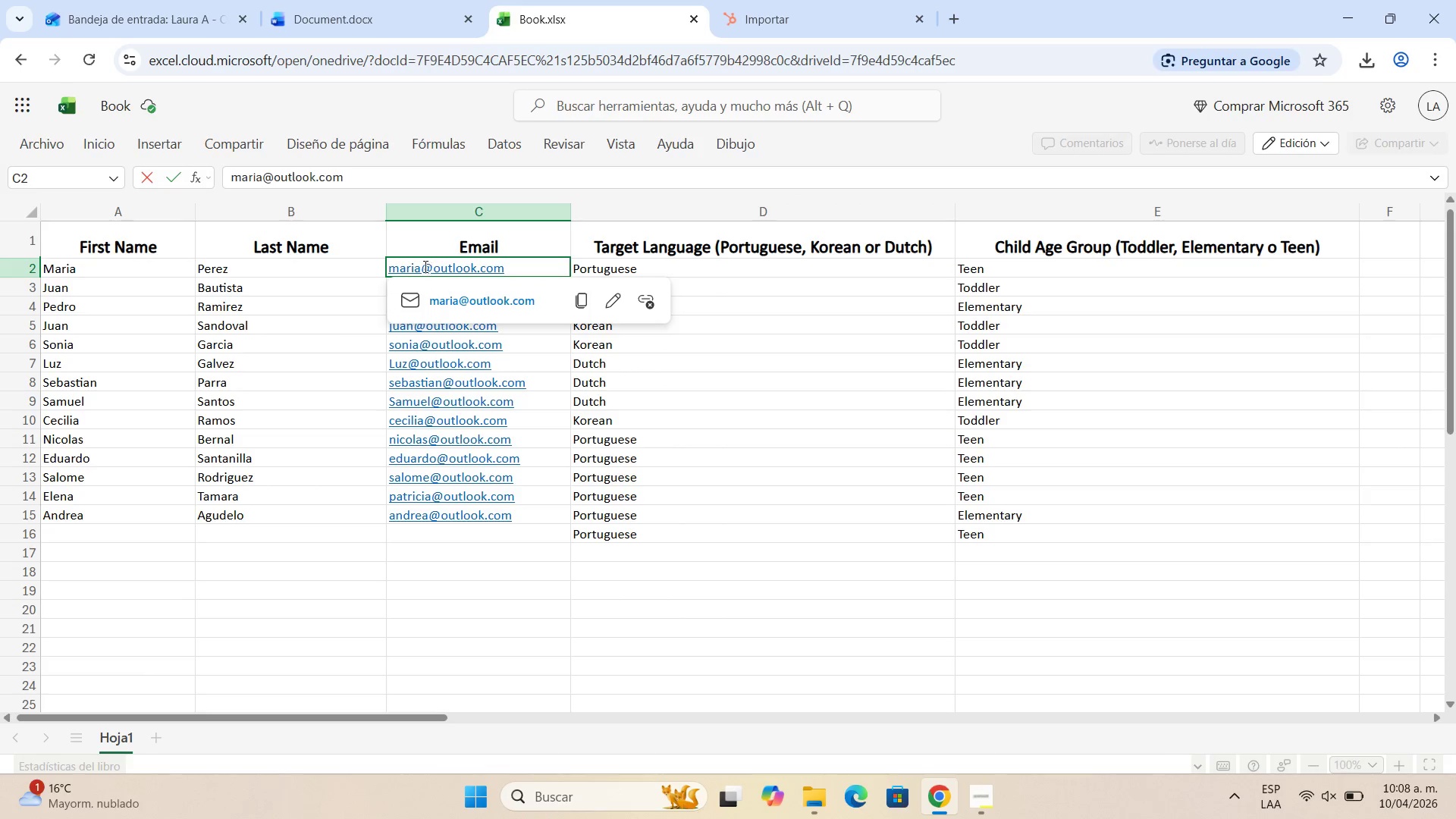 
left_click_drag(start_coordinate=[422, 266], to_coordinate=[379, 266])
 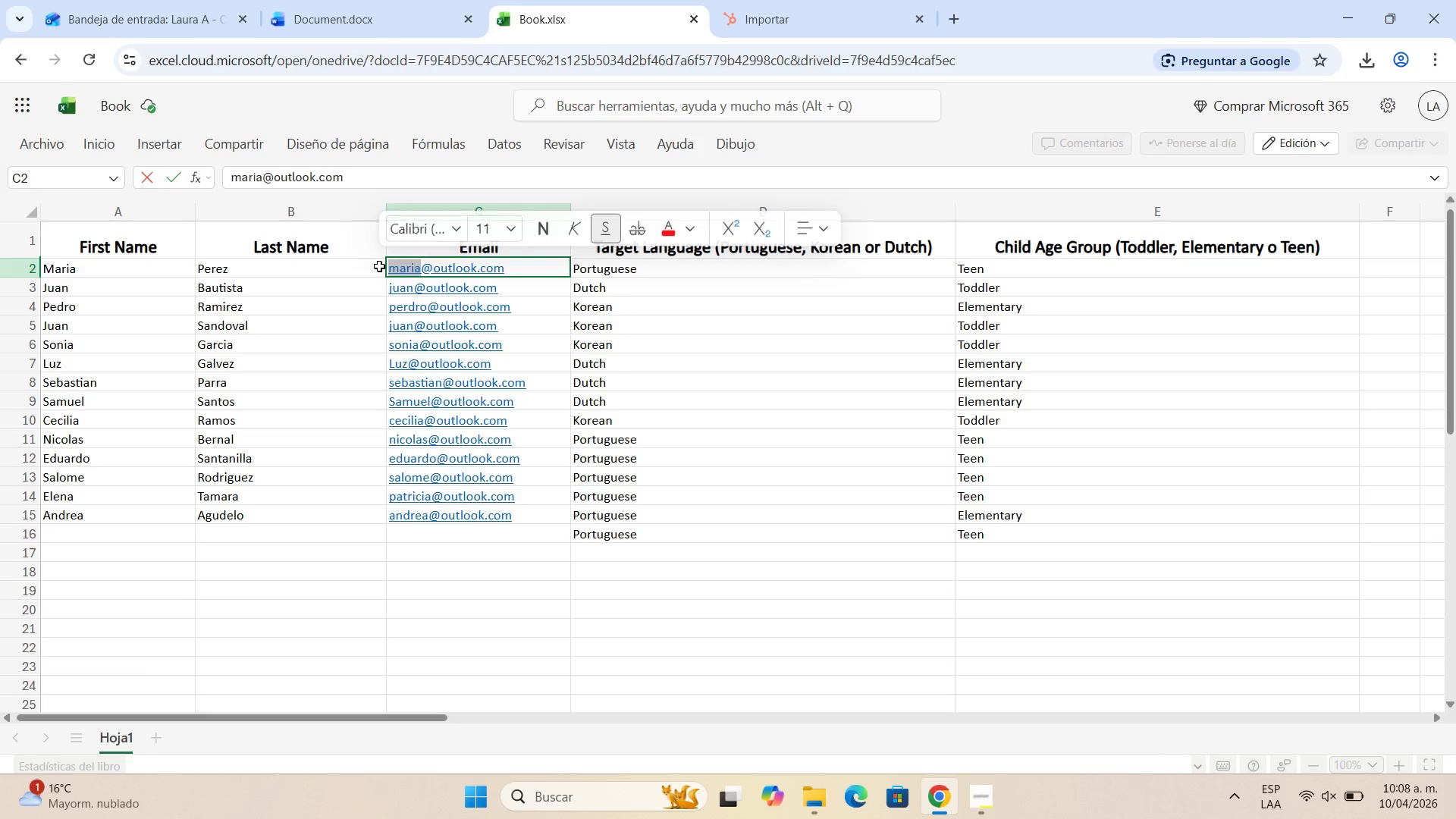 
type(Perez)
 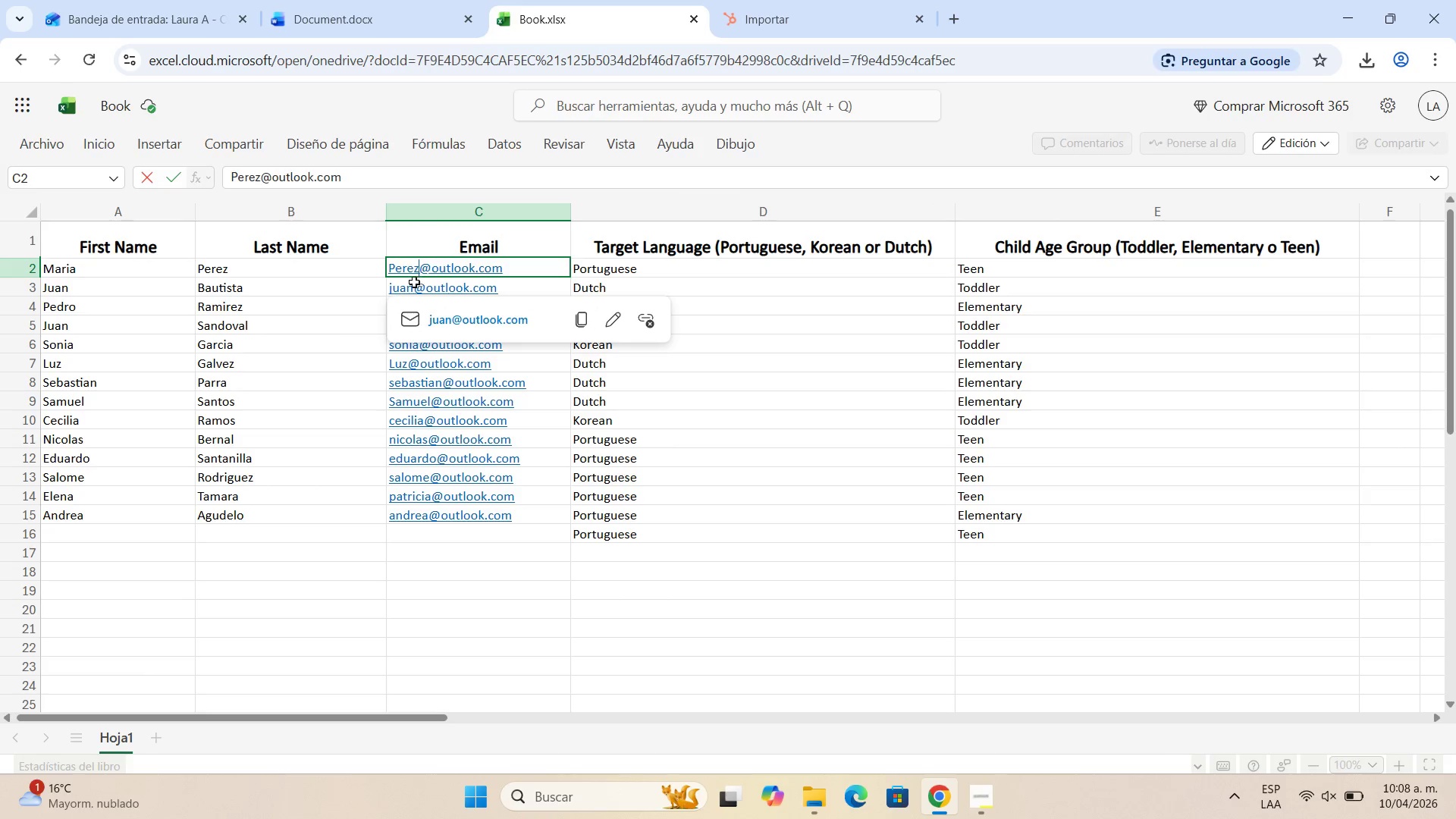 
double_click([410, 286])
 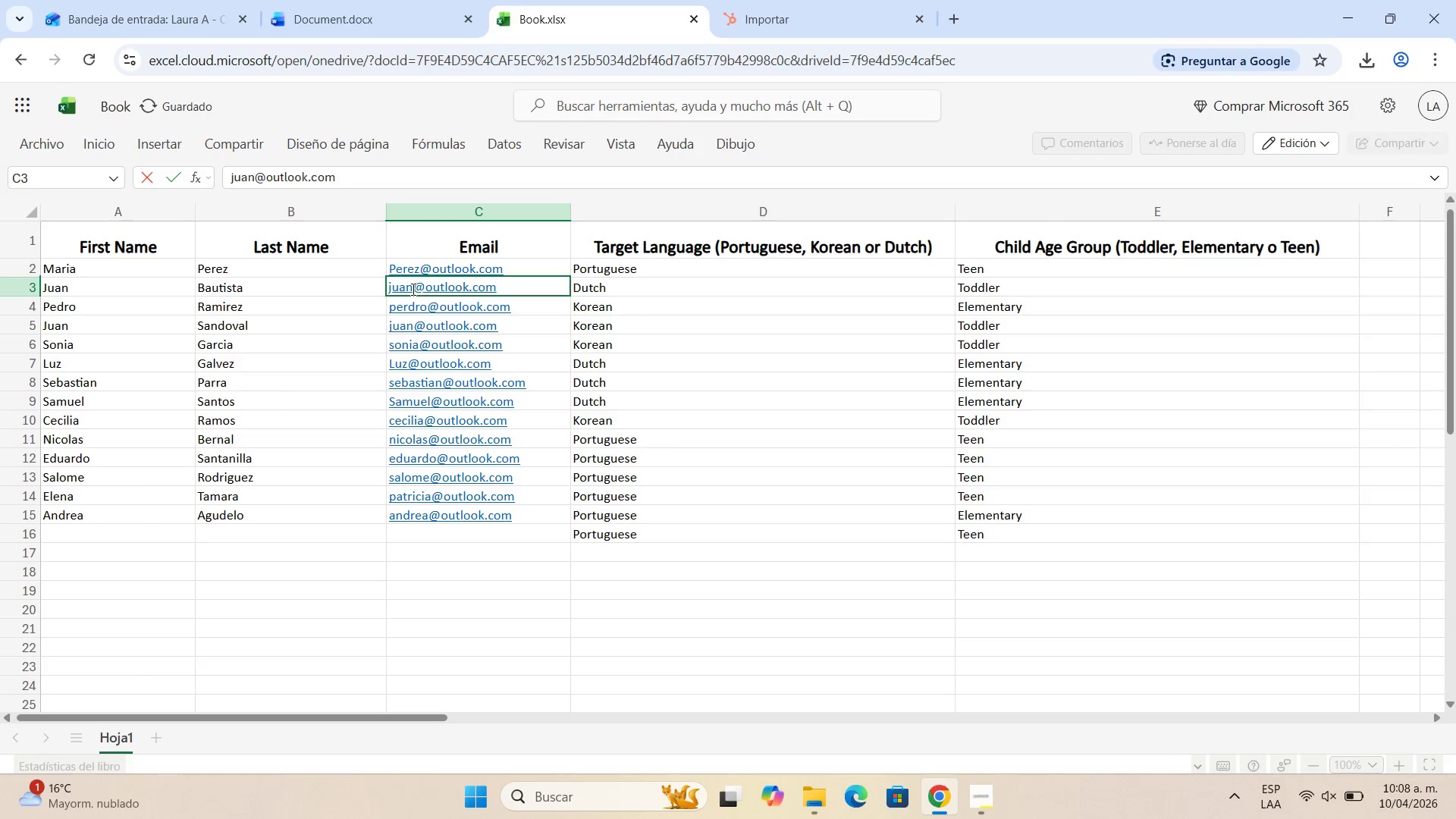 
left_click_drag(start_coordinate=[412, 289], to_coordinate=[378, 291])
 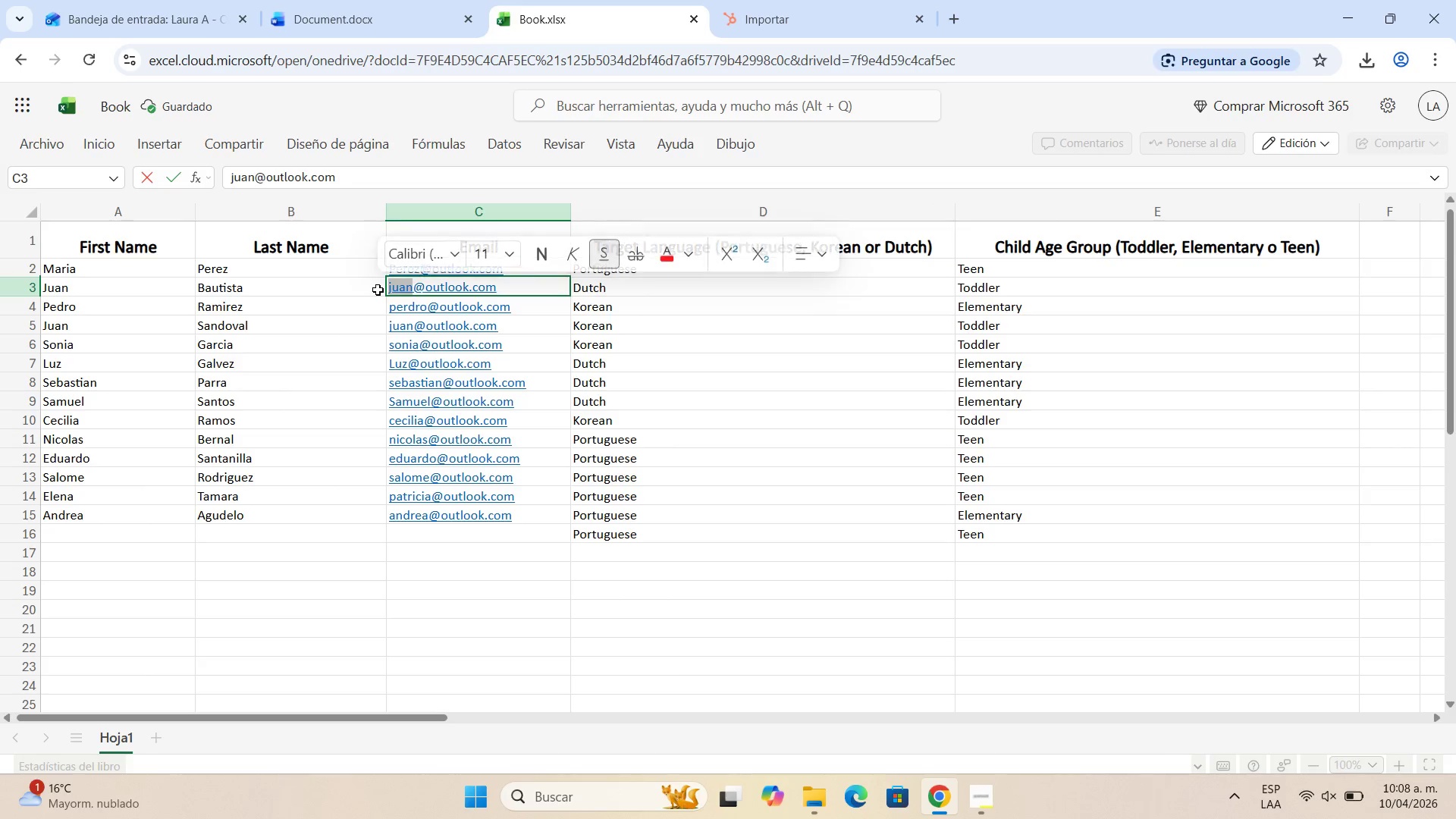 
type(Bautista)
 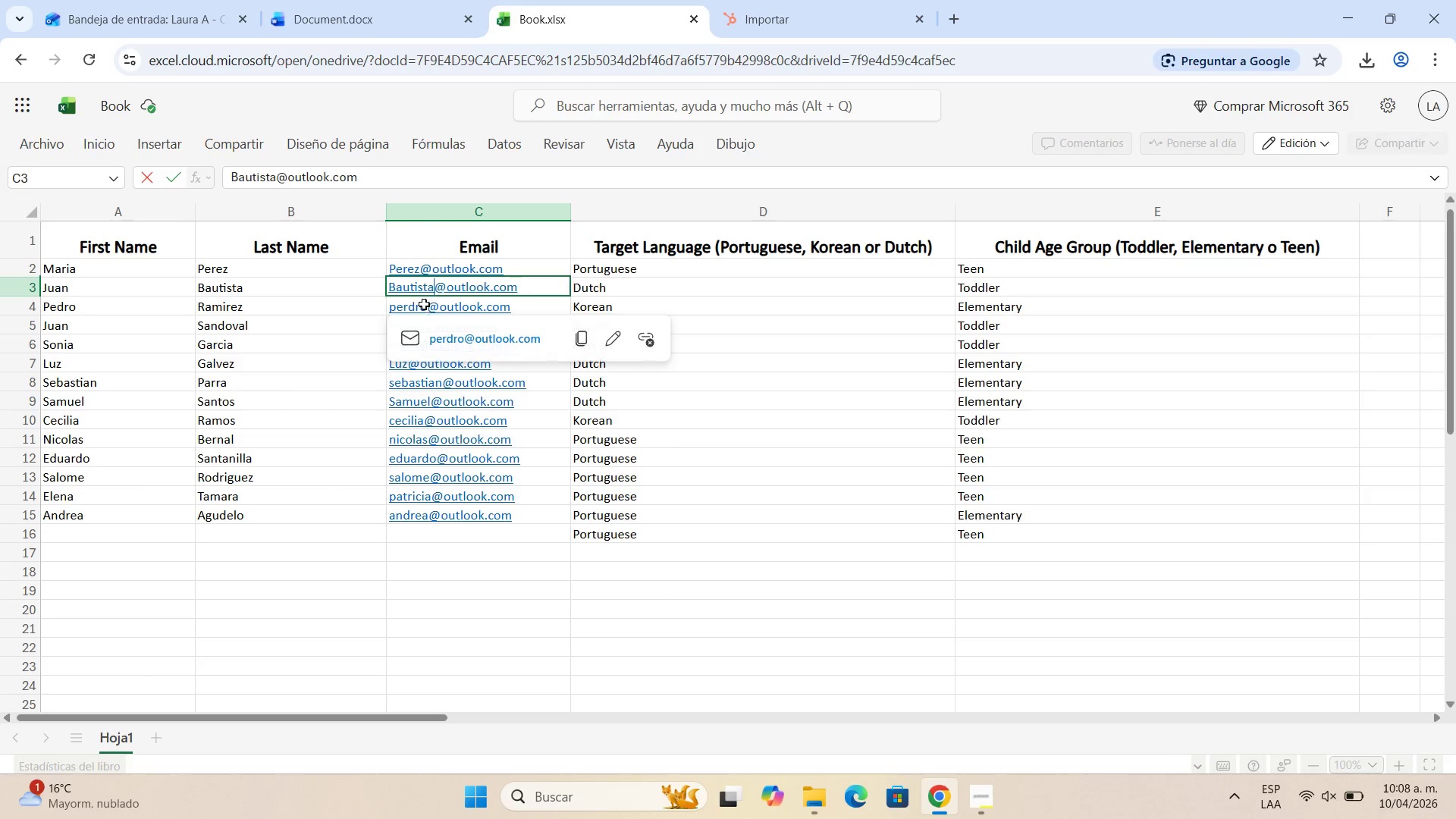 
double_click([424, 306])
 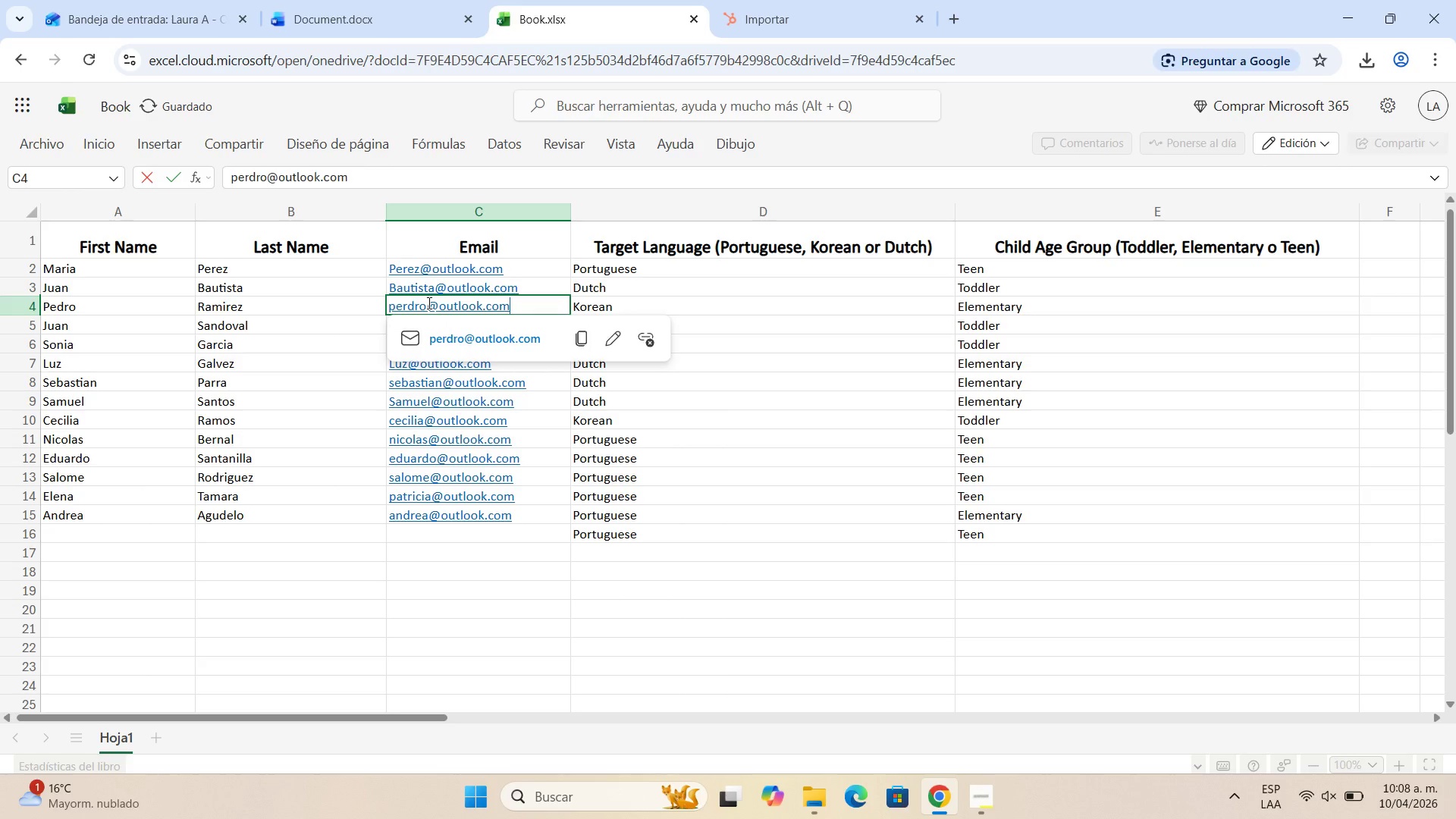 
left_click_drag(start_coordinate=[428, 303], to_coordinate=[375, 309])
 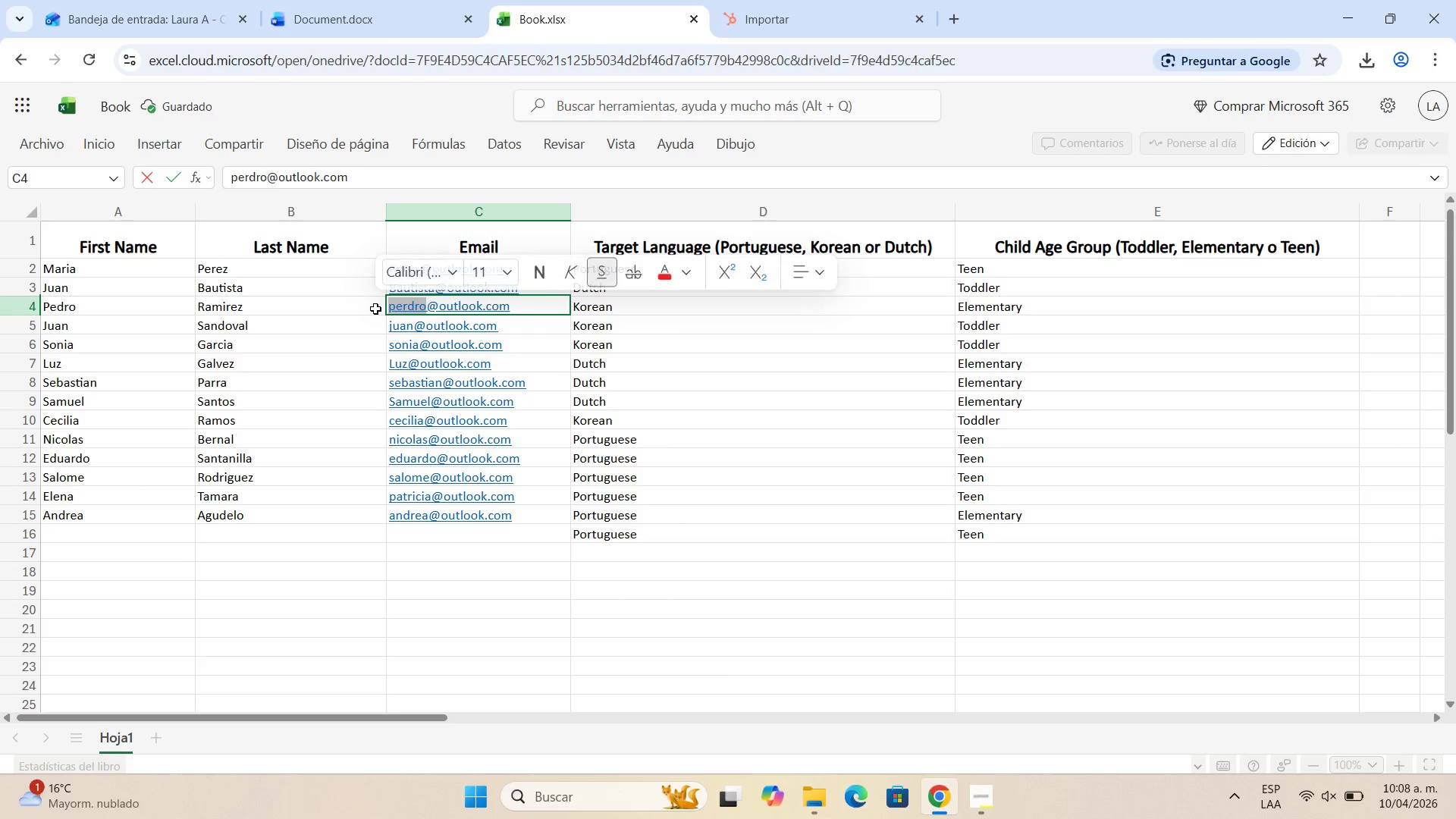 
type(Ramirez)
 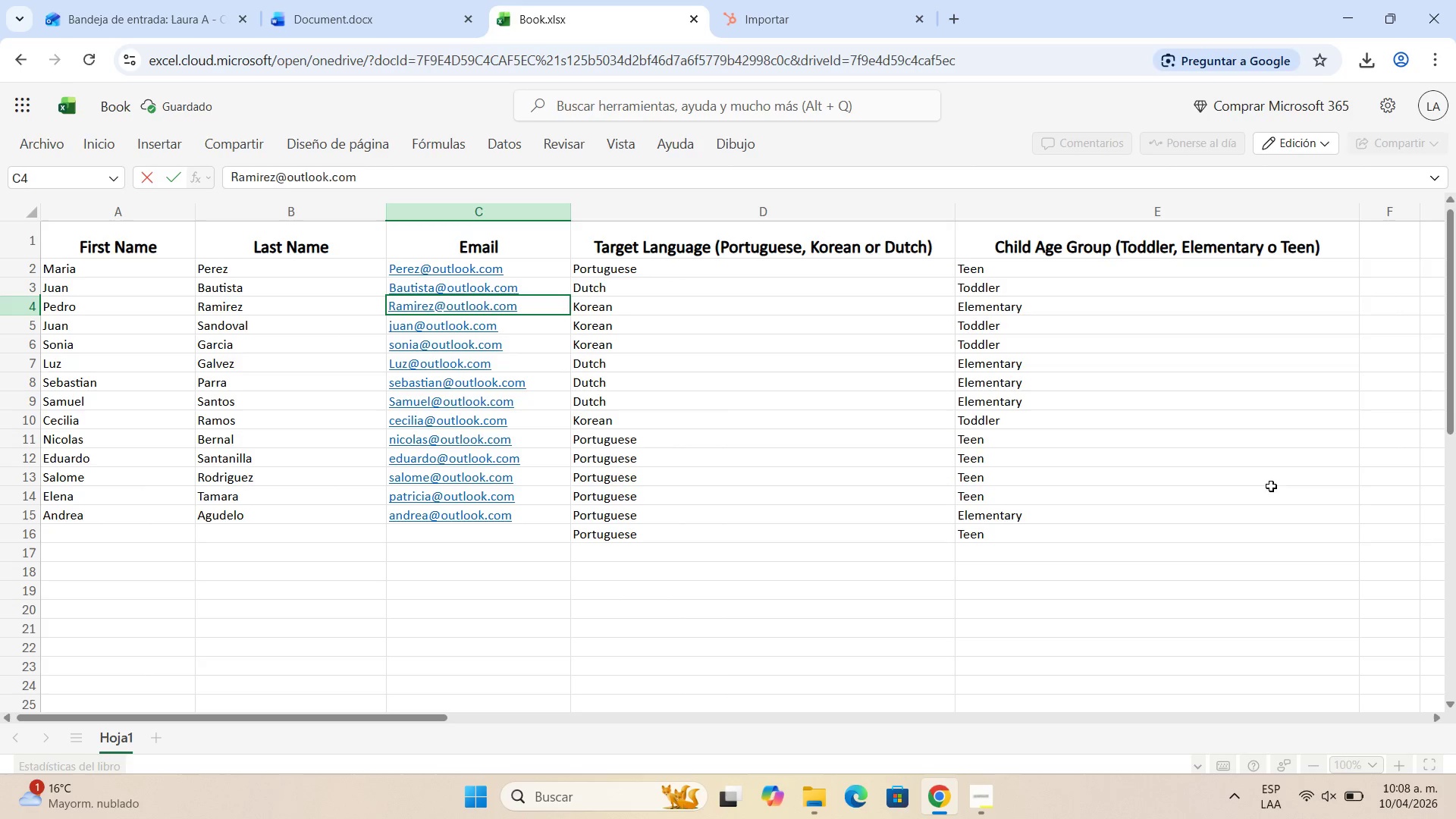 
left_click([1241, 485])
 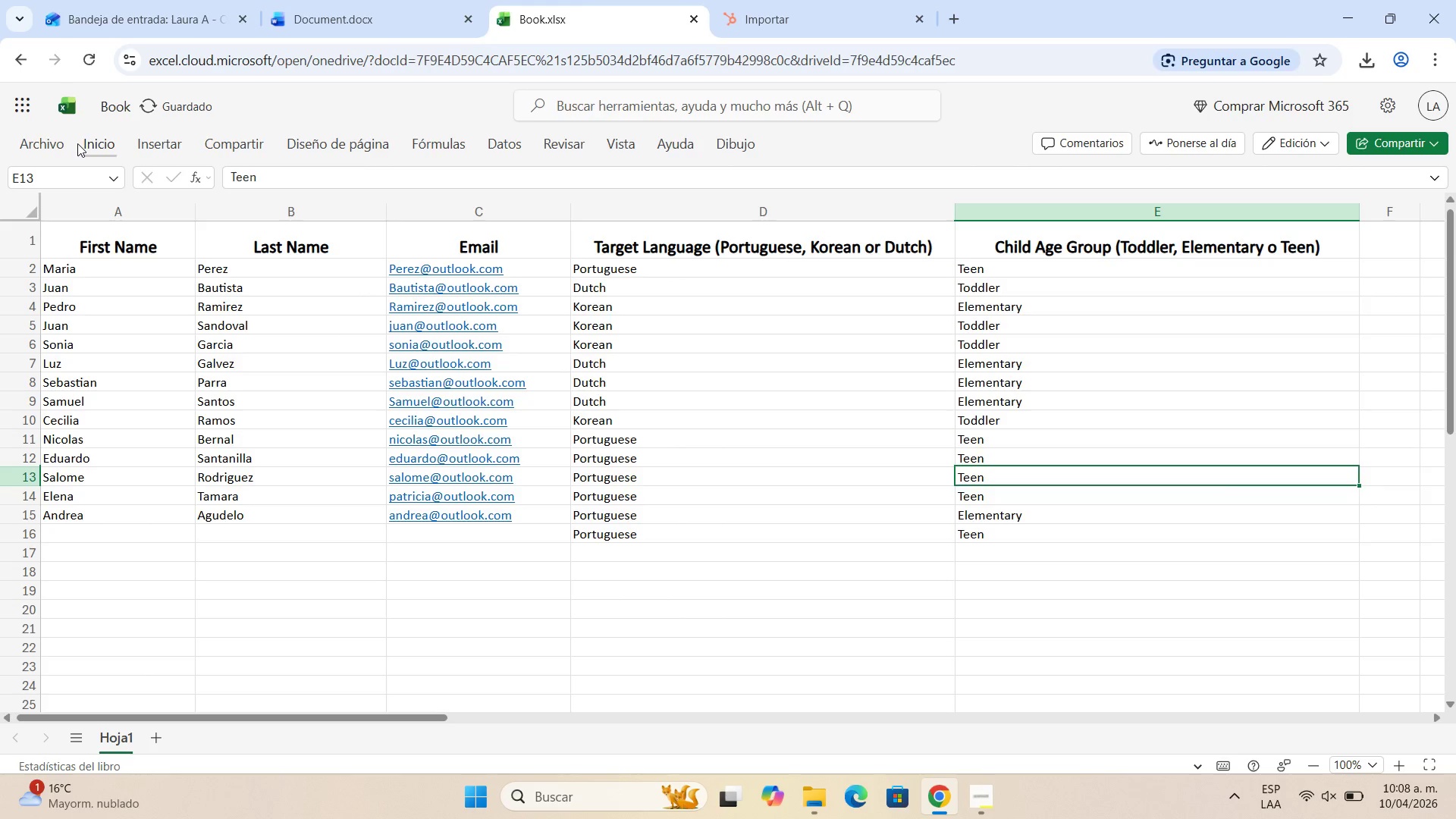 
left_click([54, 141])
 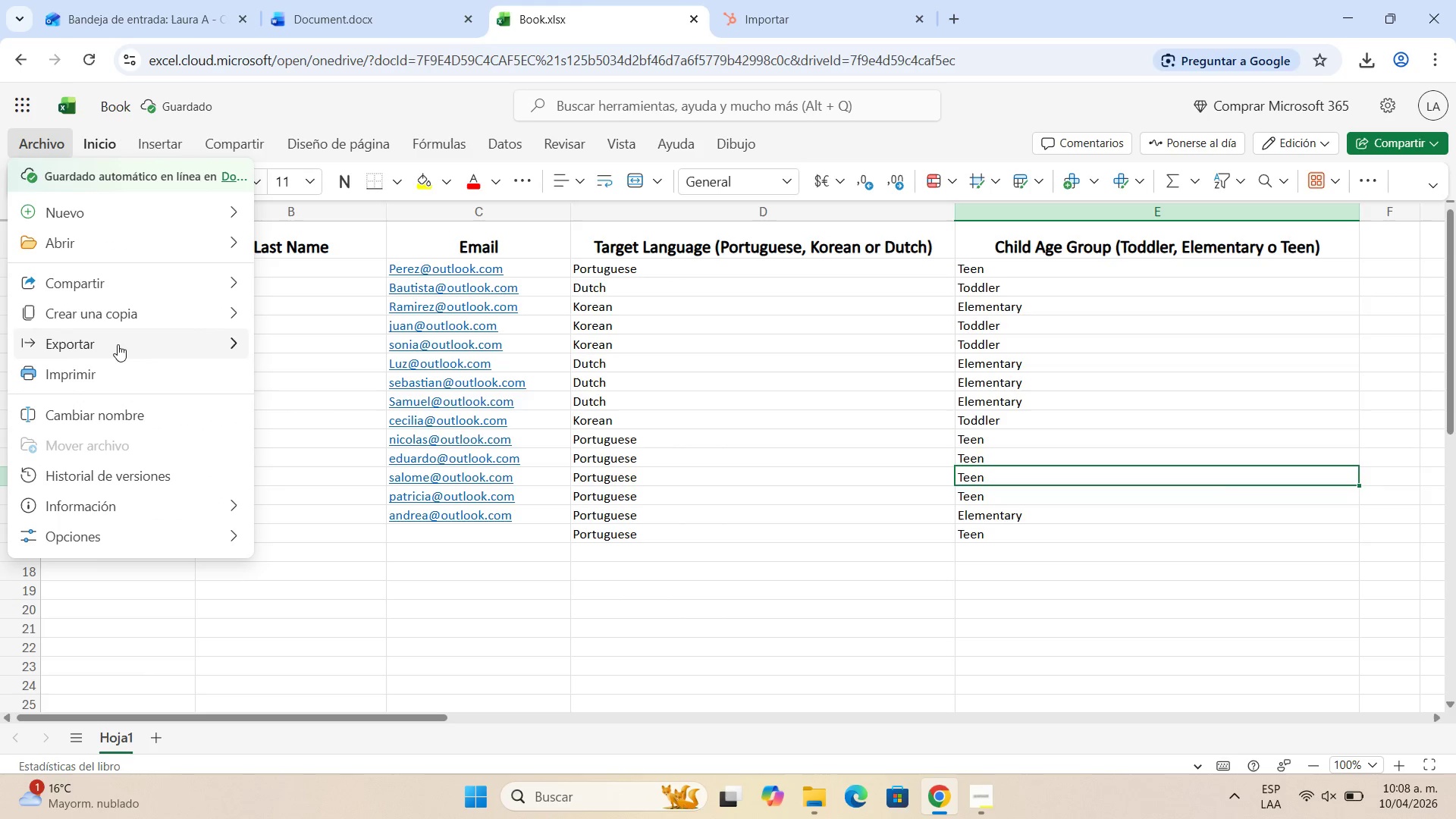 
left_click([118, 344])
 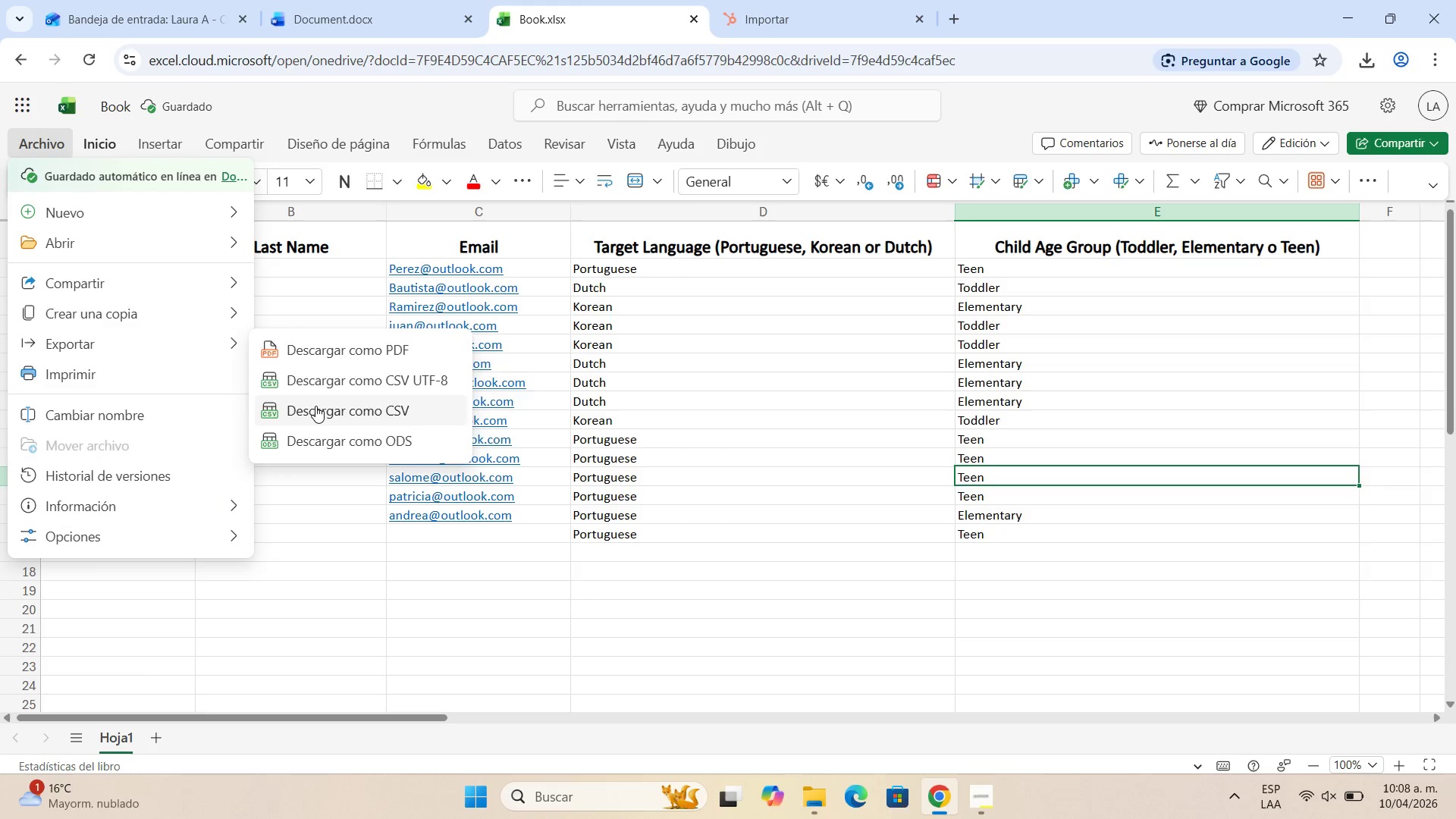 
left_click([315, 406])
 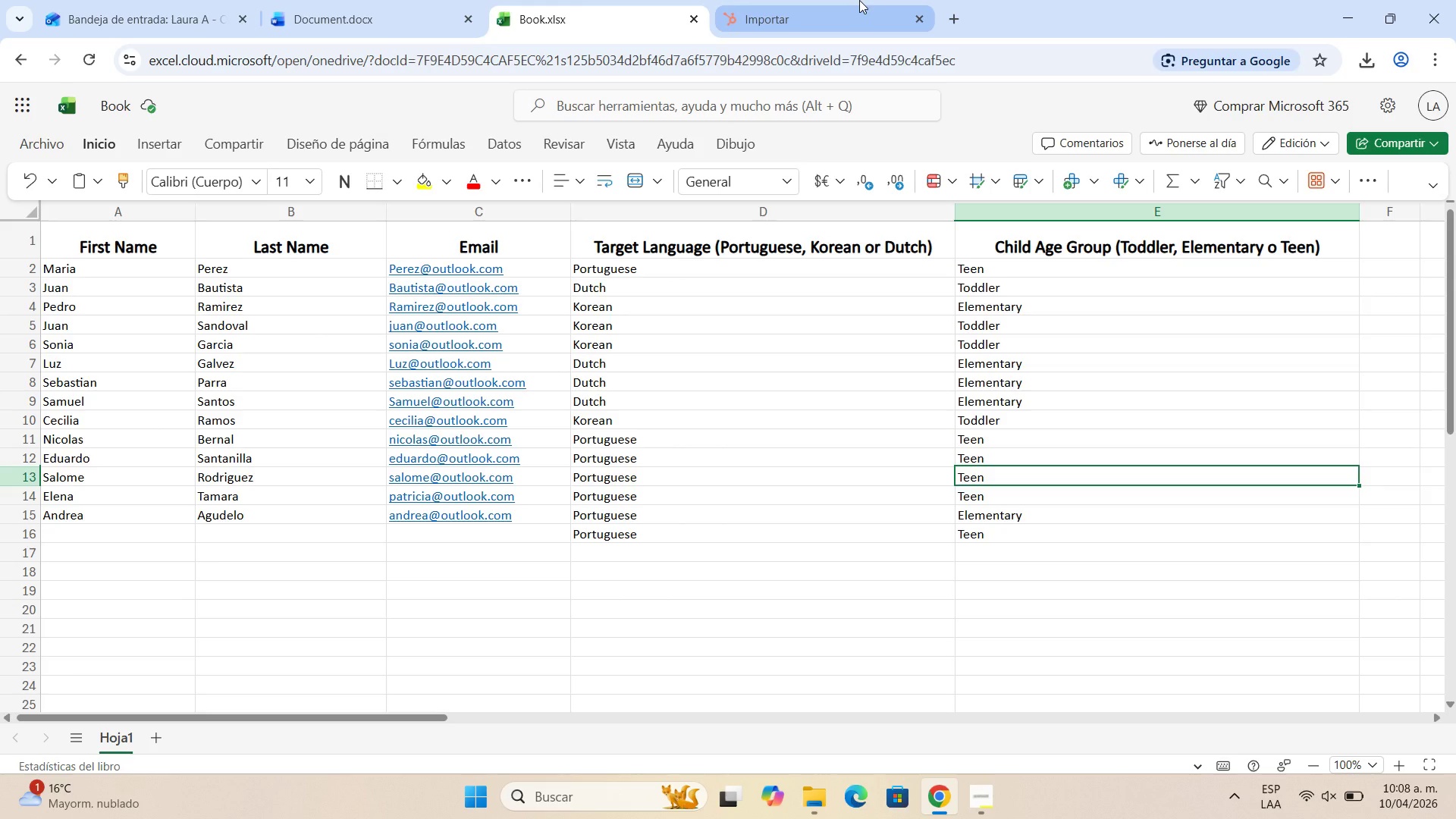 
left_click([859, 0])
 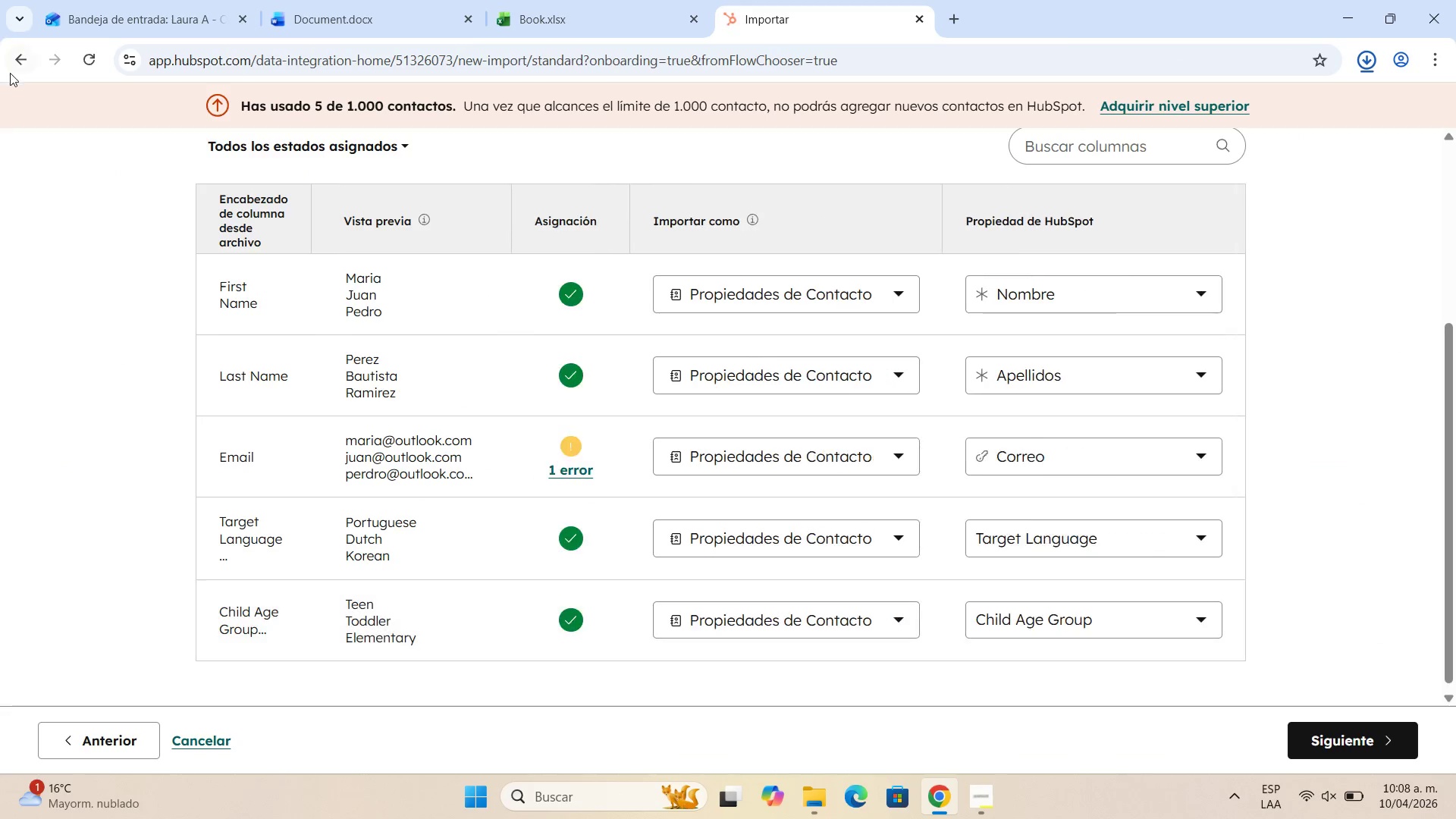 
left_click([24, 62])
 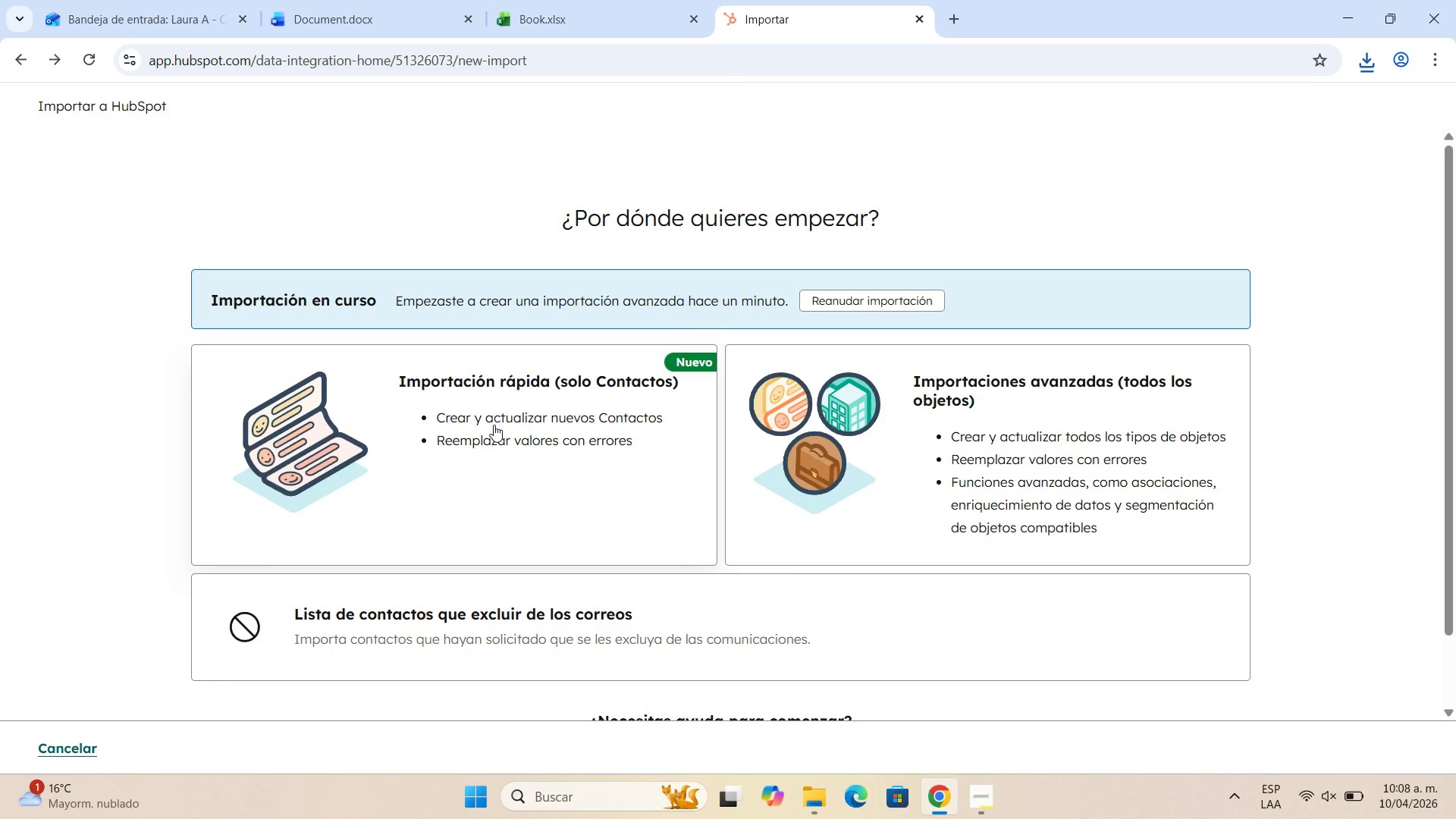 
left_click([494, 425])
 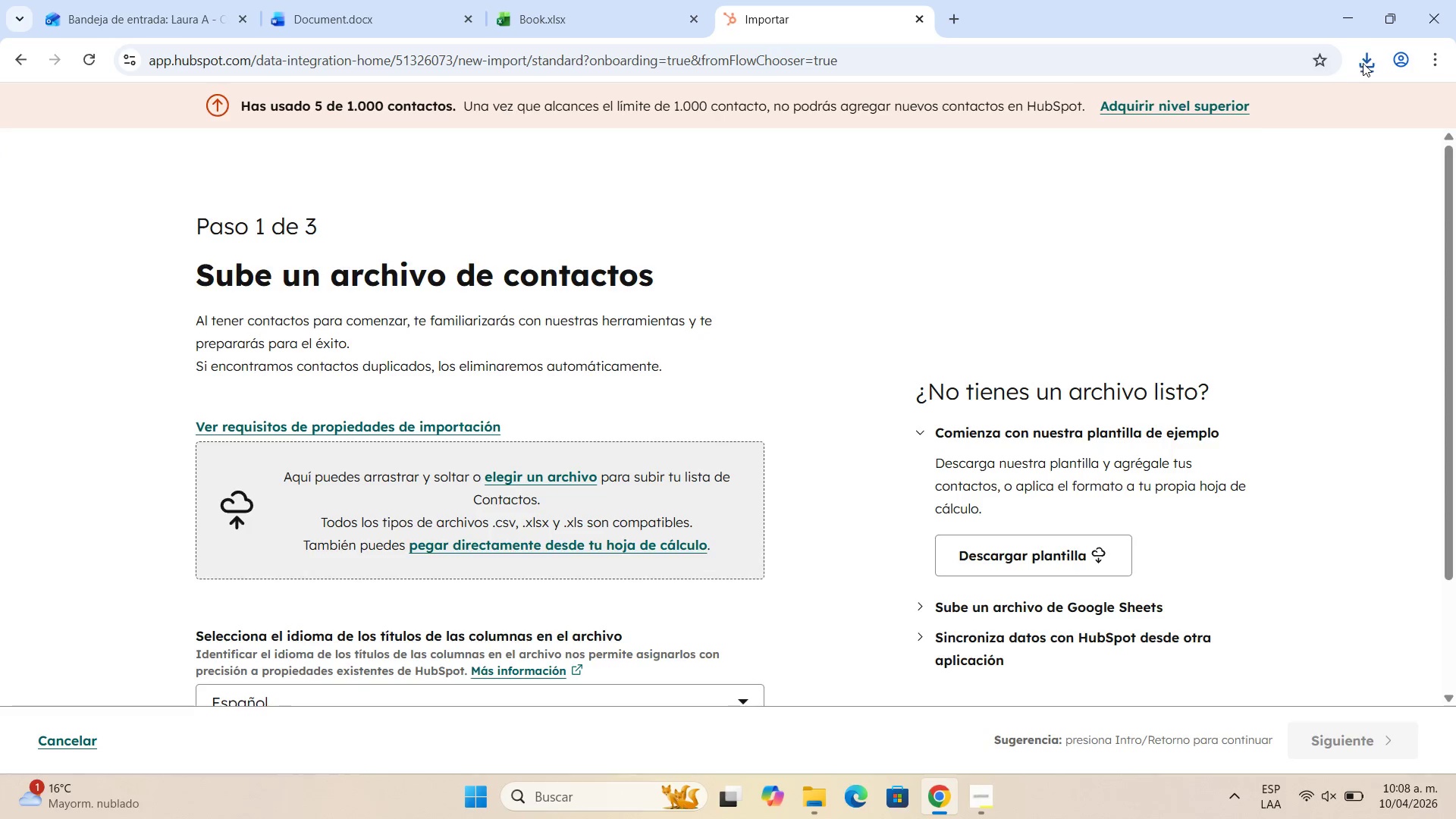 
left_click([1367, 61])
 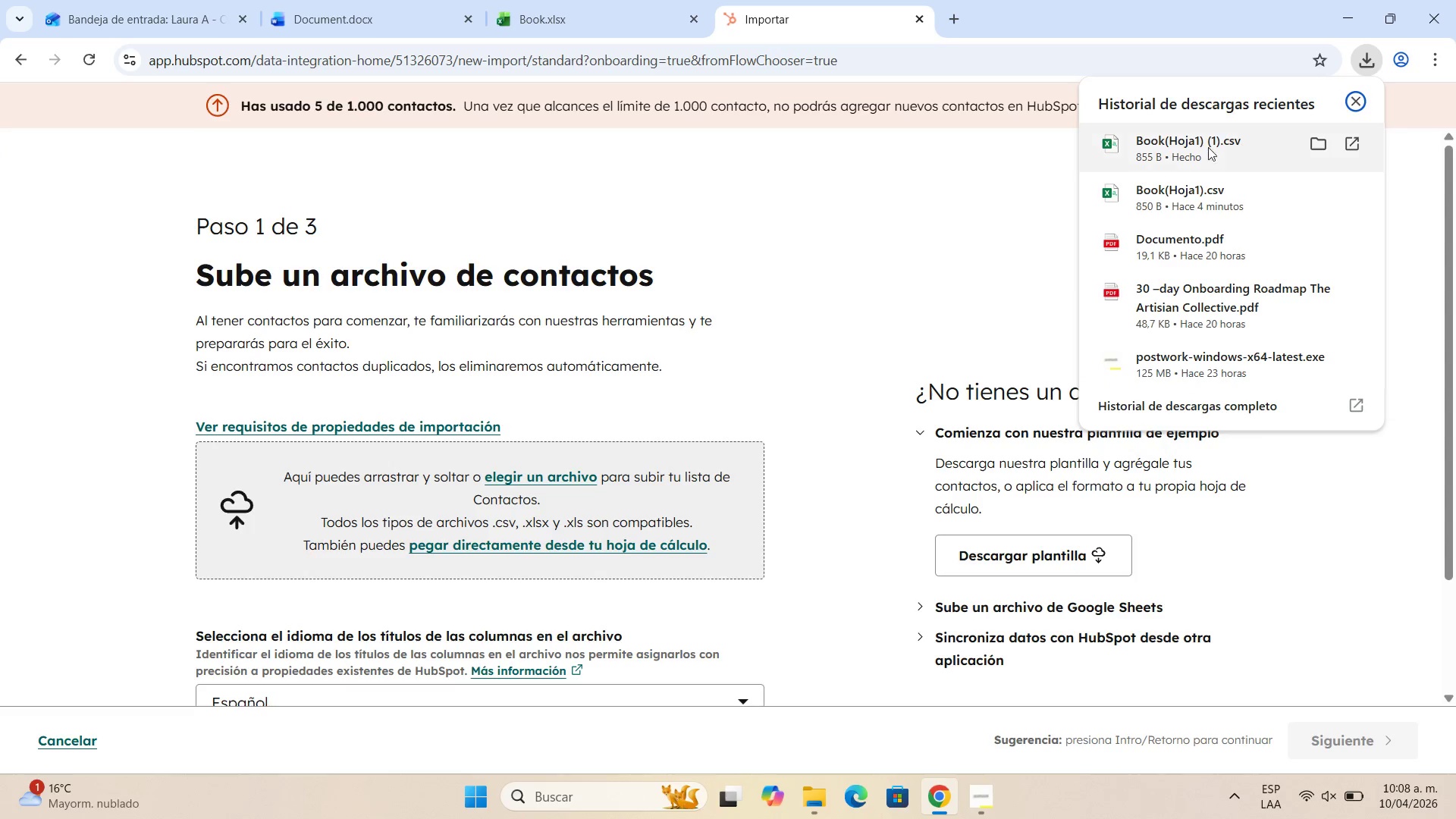 
left_click_drag(start_coordinate=[1197, 152], to_coordinate=[548, 513])
 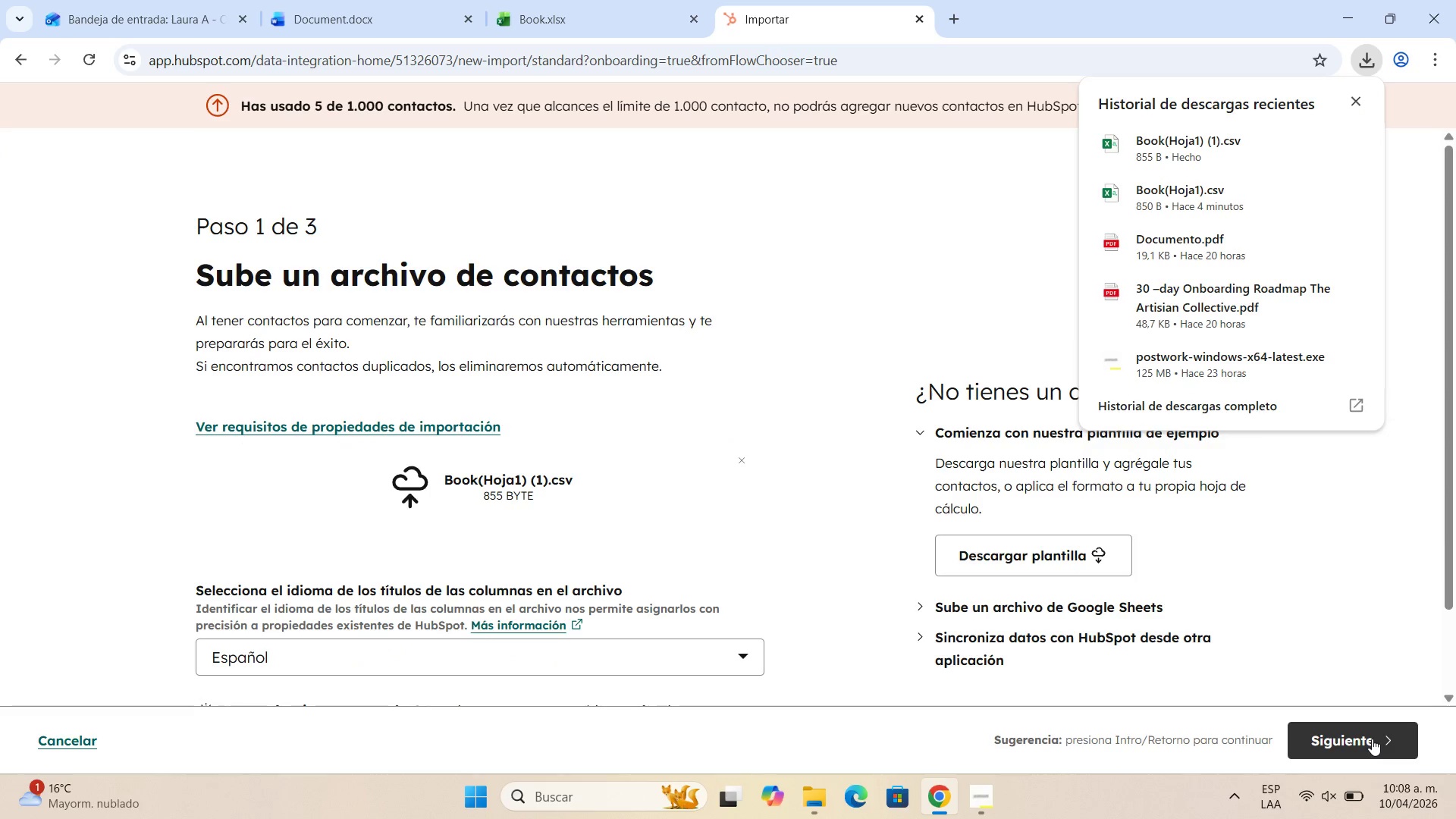 
left_click([1370, 739])
 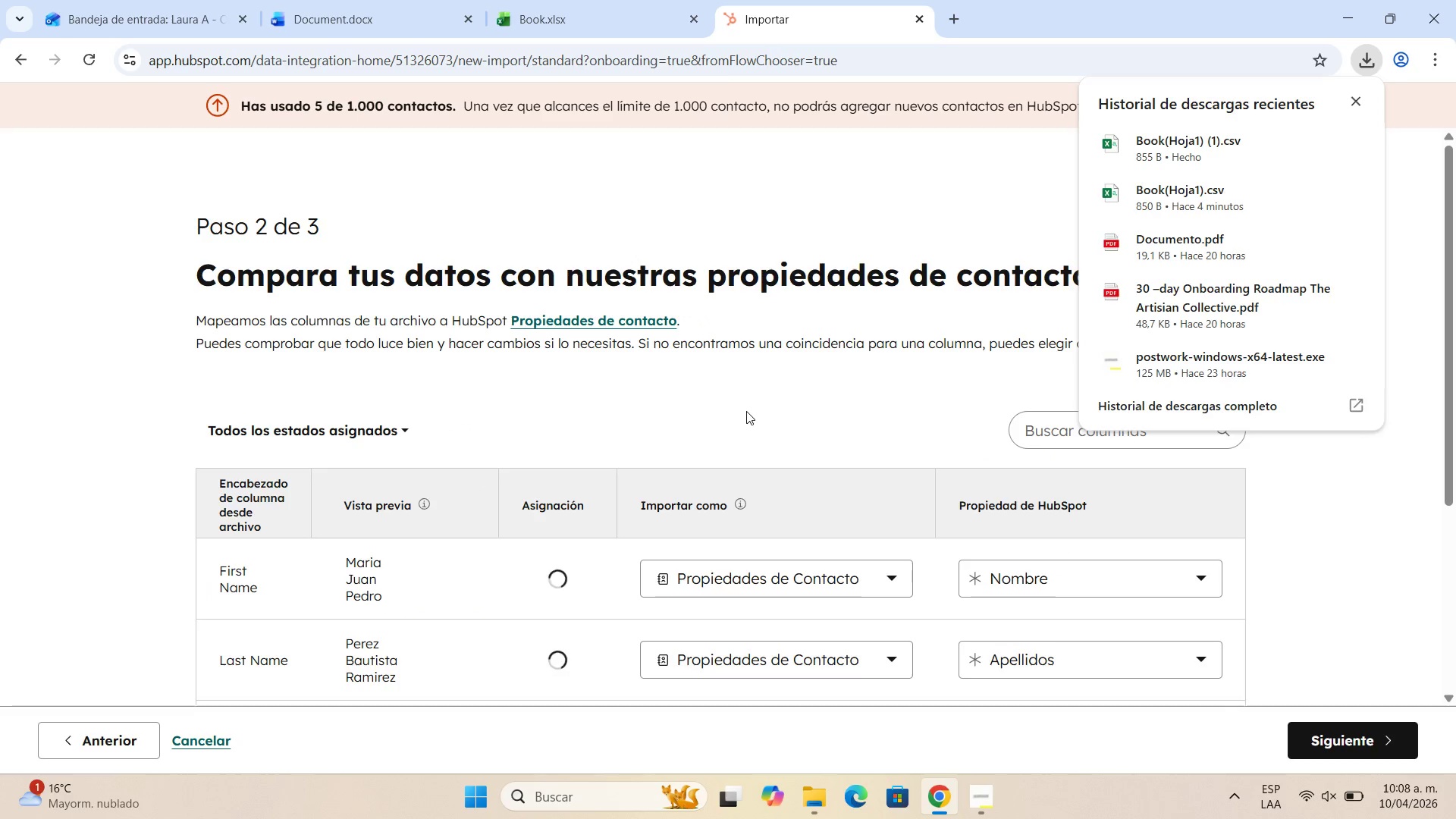 
scroll: coordinate [850, 493], scroll_direction: down, amount: 11.0
 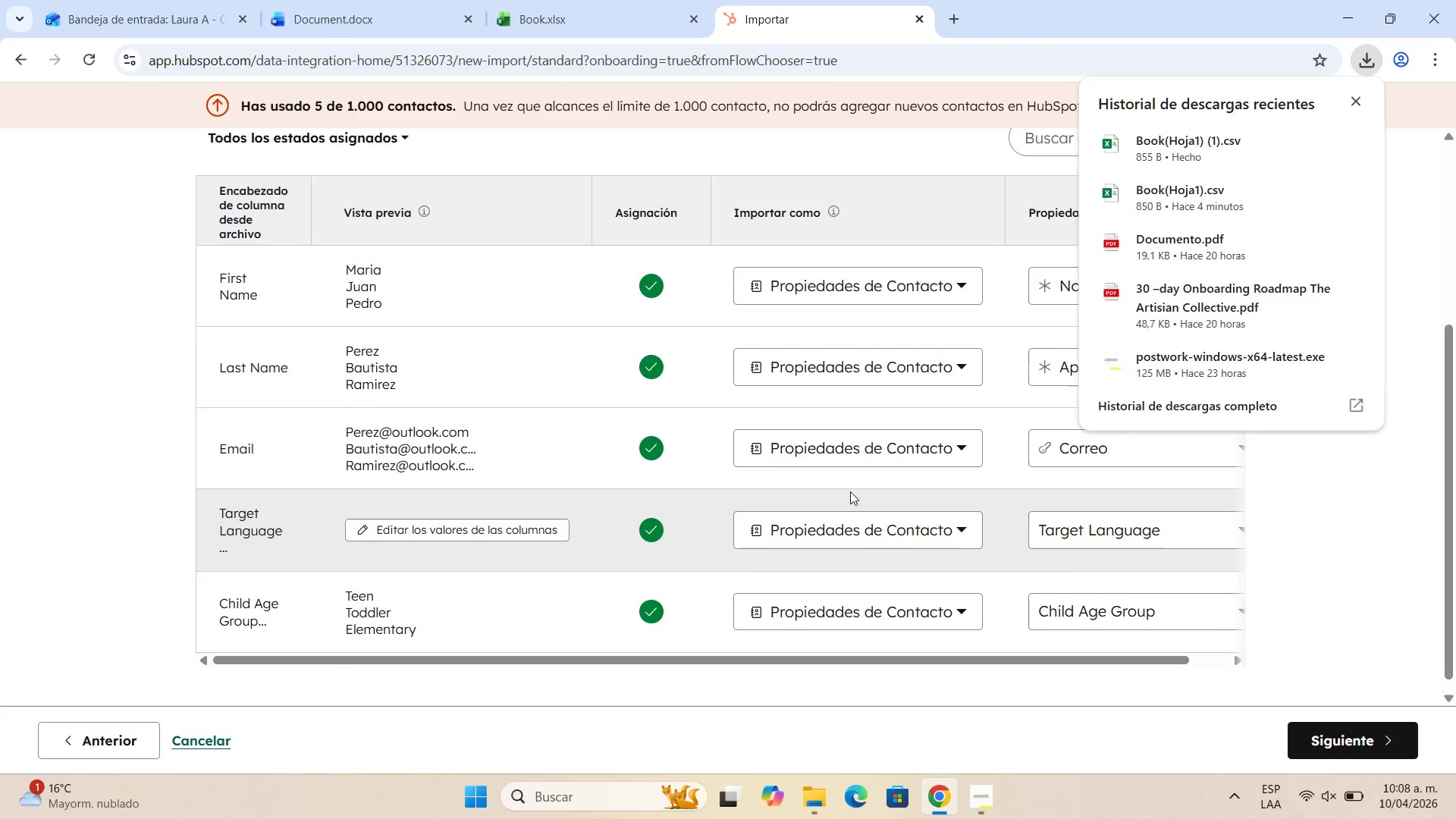 
scroll: coordinate [850, 491], scroll_direction: up, amount: 5.0
 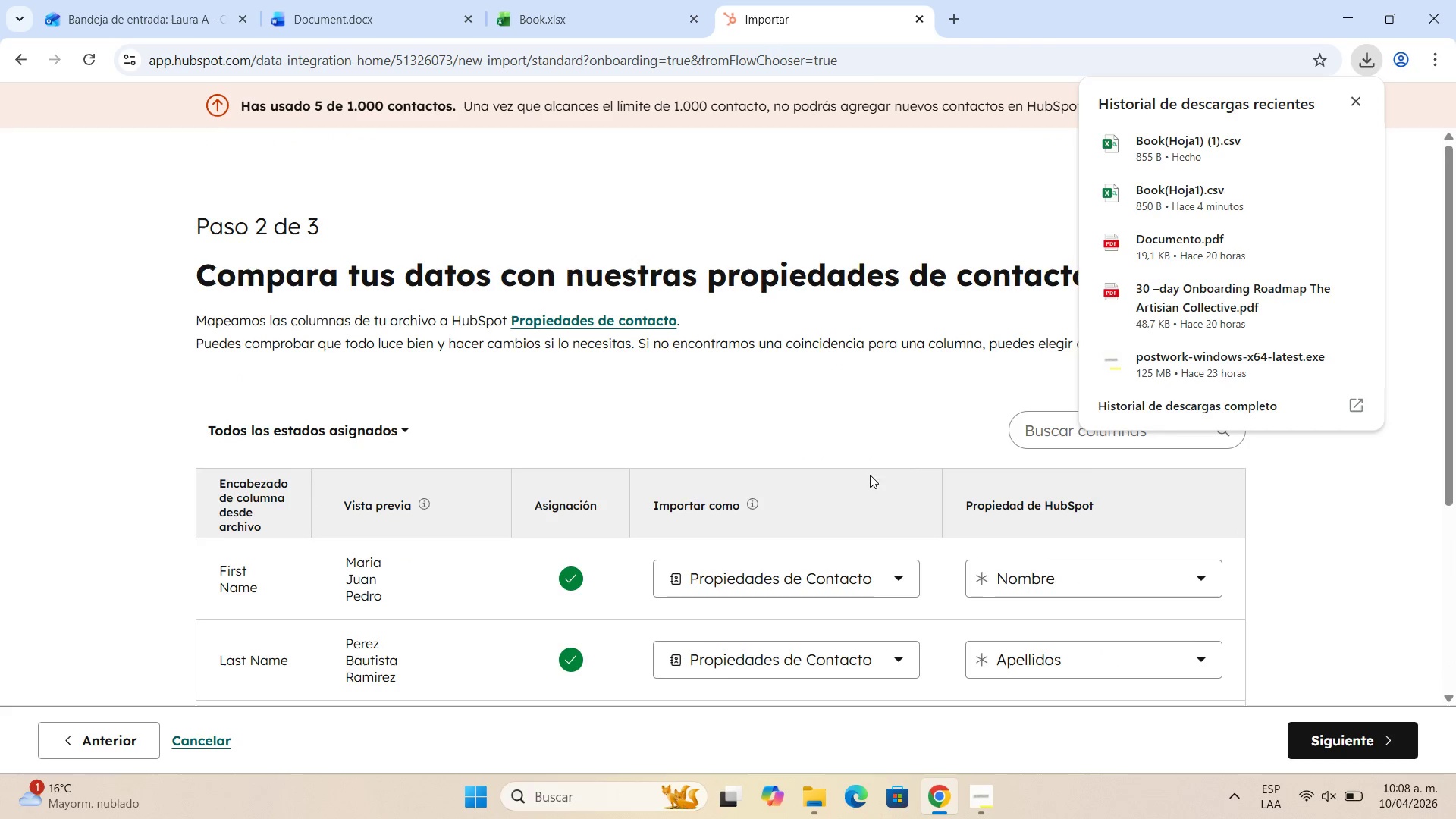 
scroll: coordinate [905, 450], scroll_direction: down, amount: 2.0
 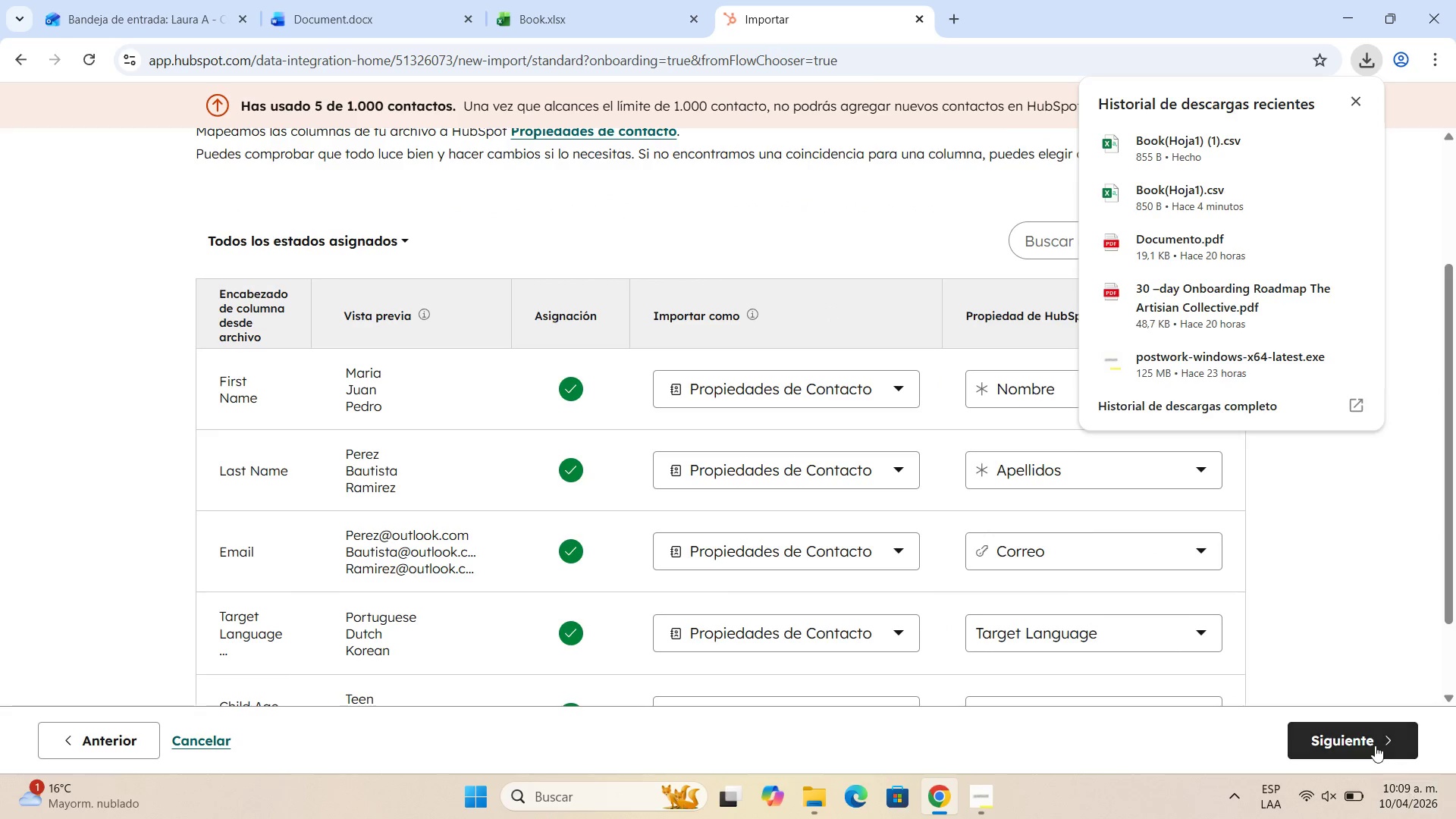 
left_click([1363, 738])
 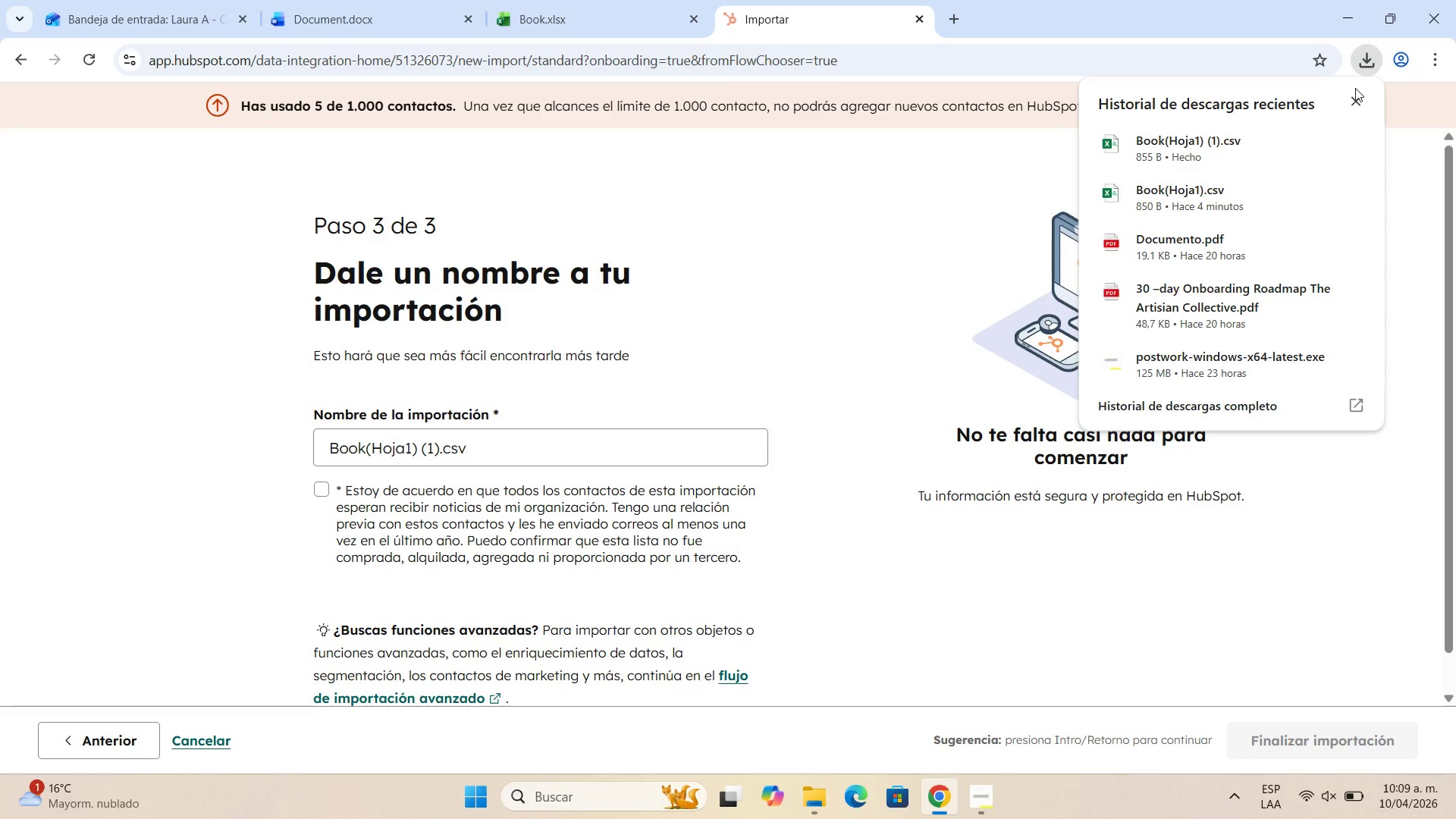 
left_click([1353, 106])
 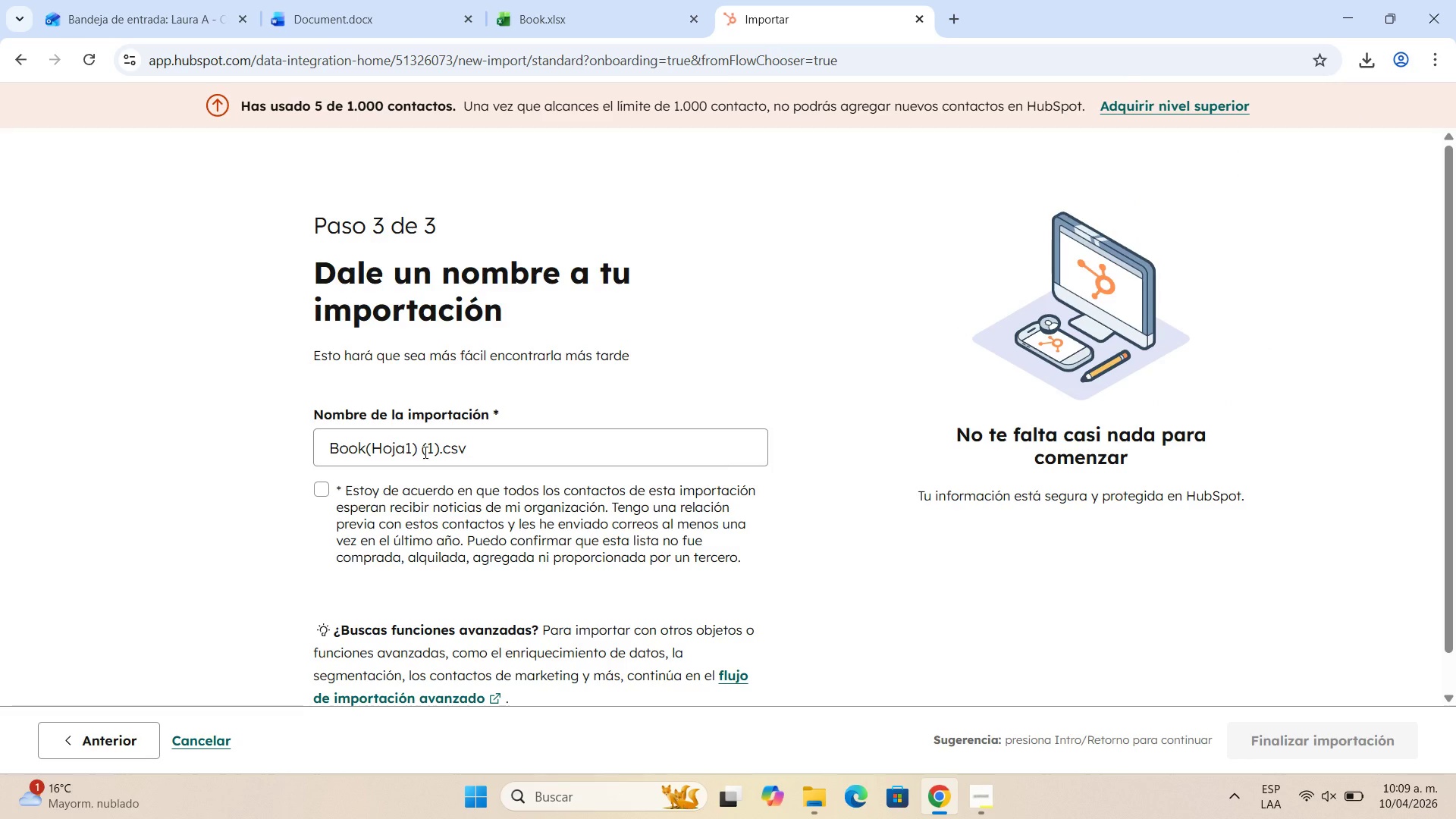 
wait(18.78)
 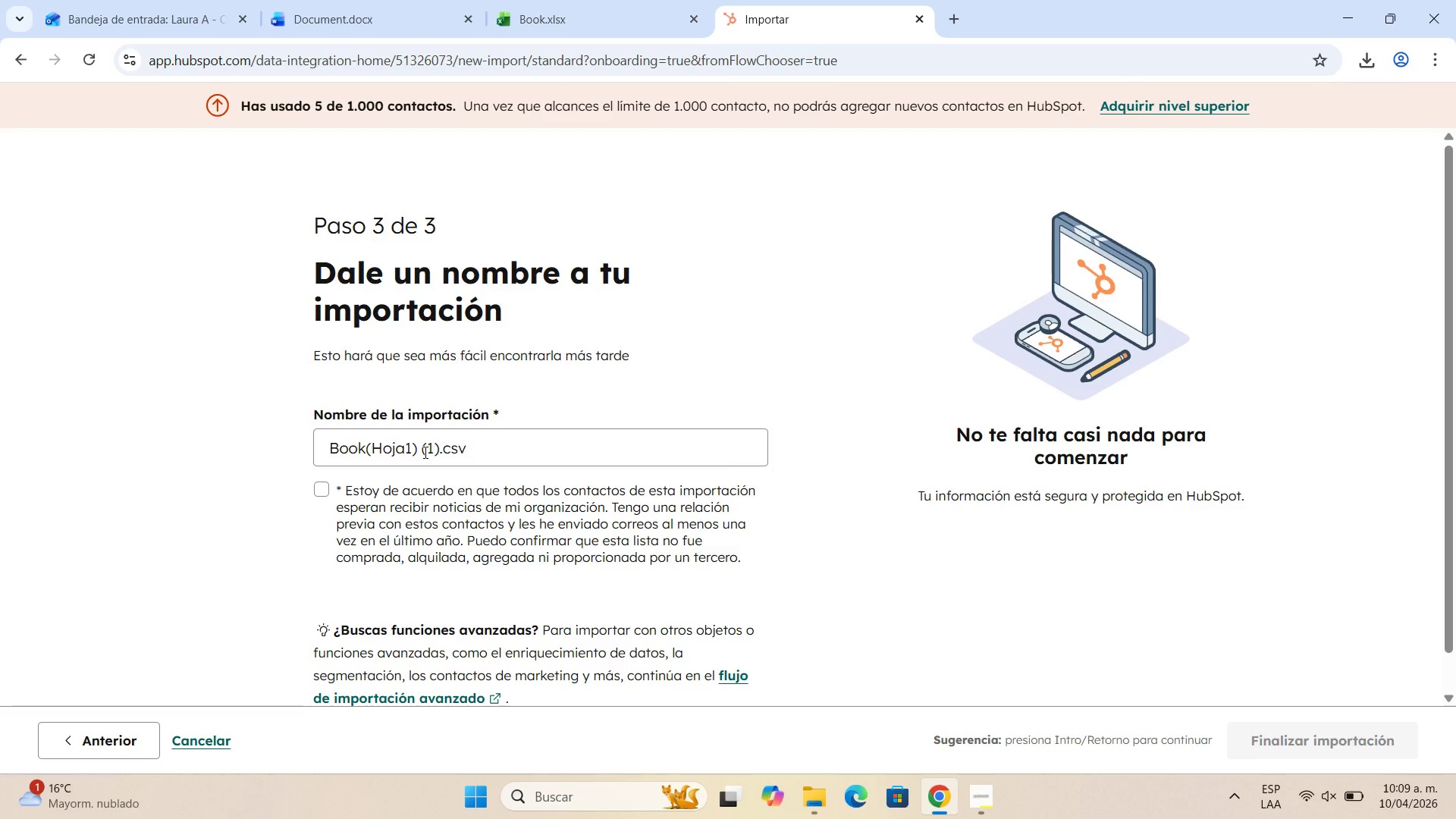 
left_click([533, 451])
 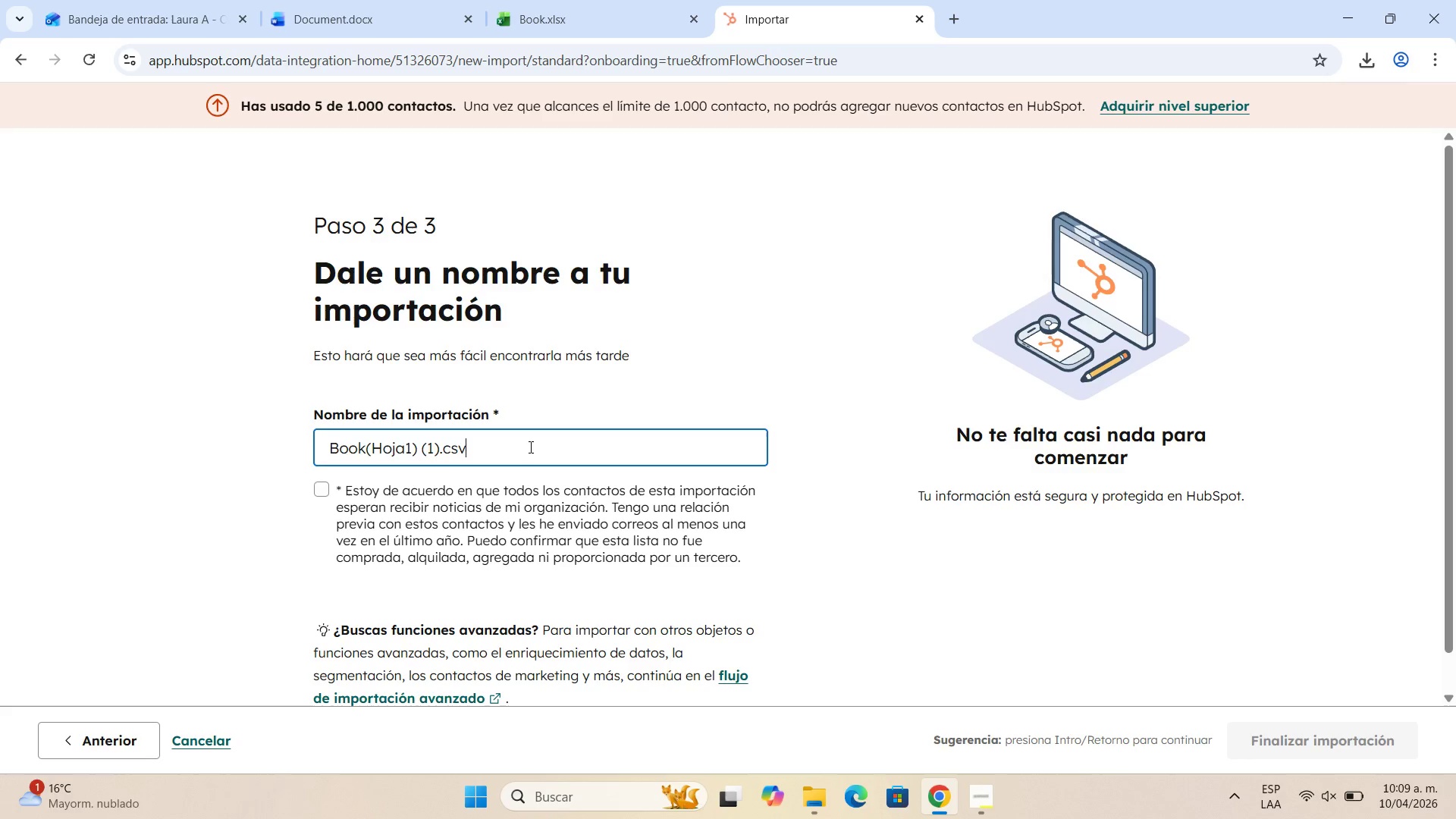 
left_click_drag(start_coordinate=[531, 447], to_coordinate=[271, 456])
 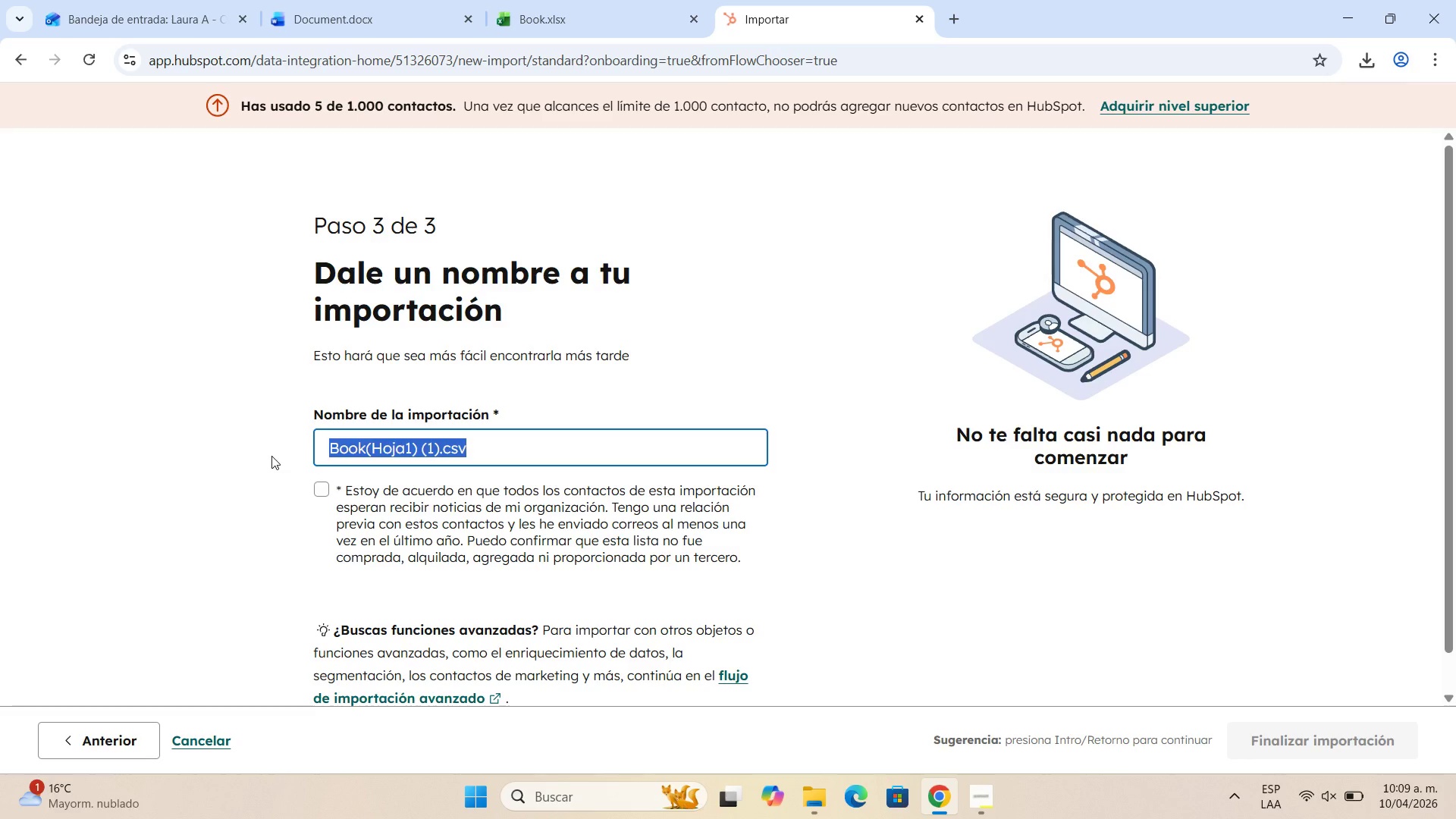 
key(Backspace)
type(Heritage_Learner_Nature_List)
 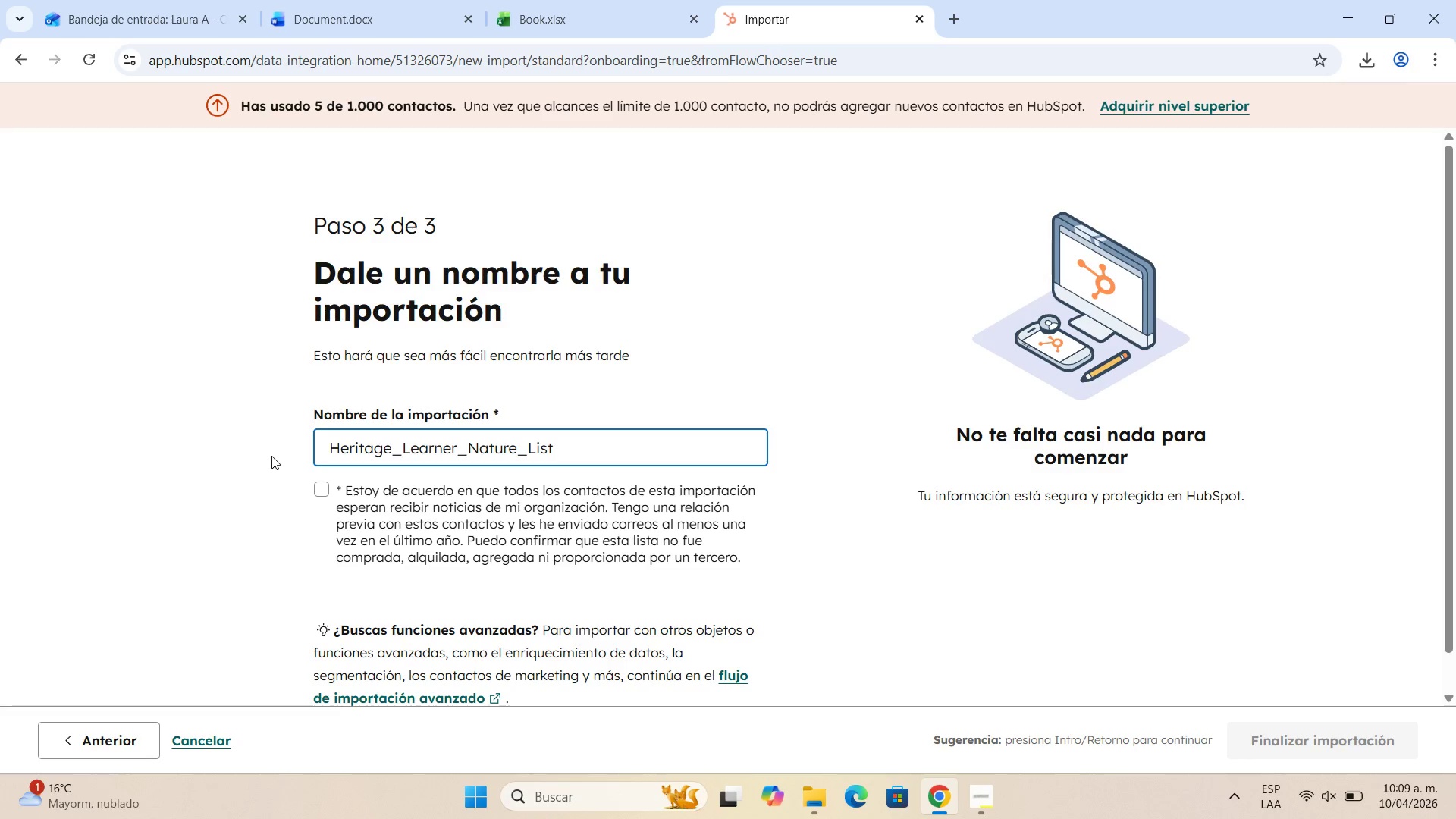 
left_click([320, 488])
 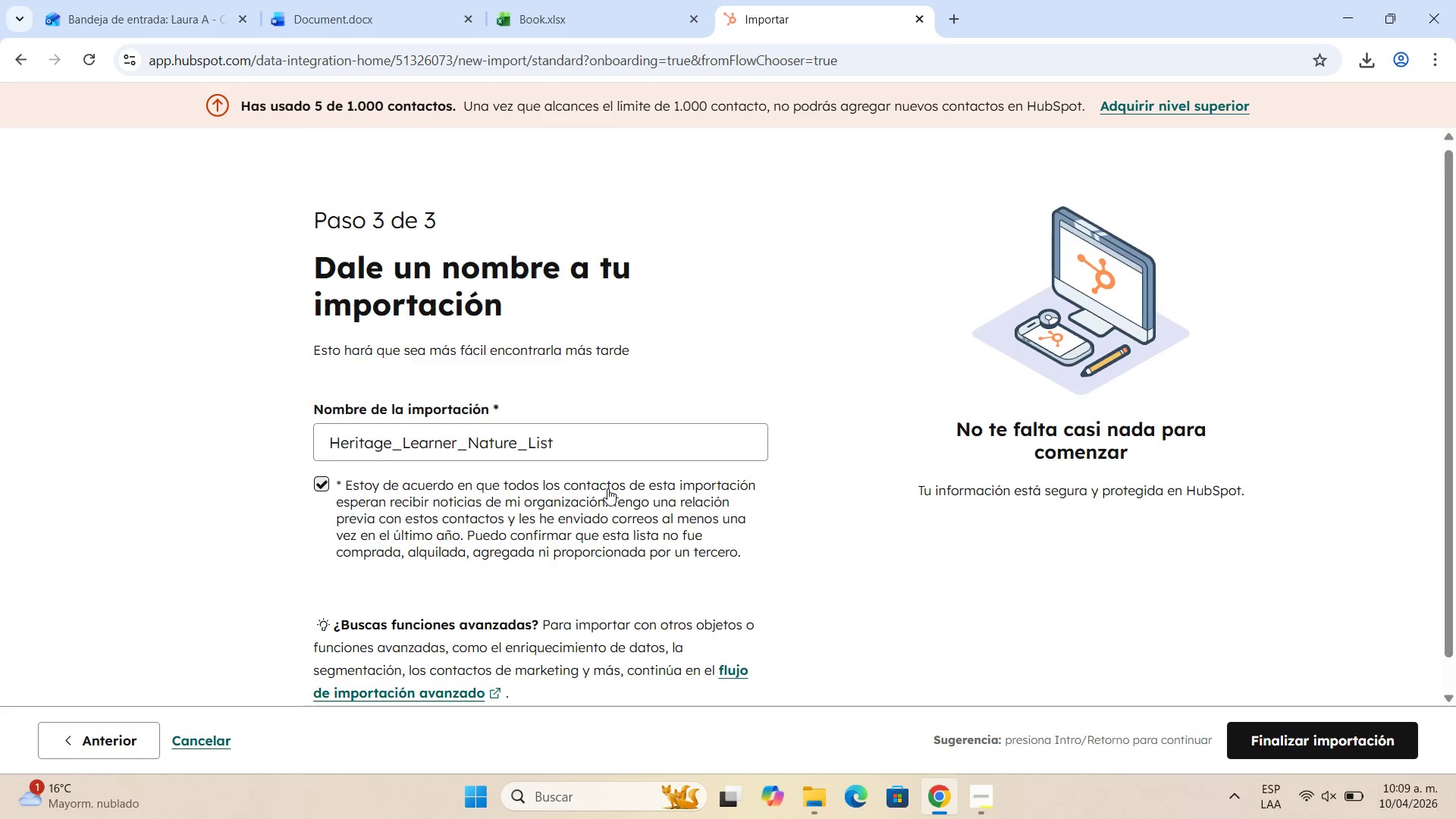 
scroll: coordinate [607, 488], scroll_direction: down, amount: 3.0
 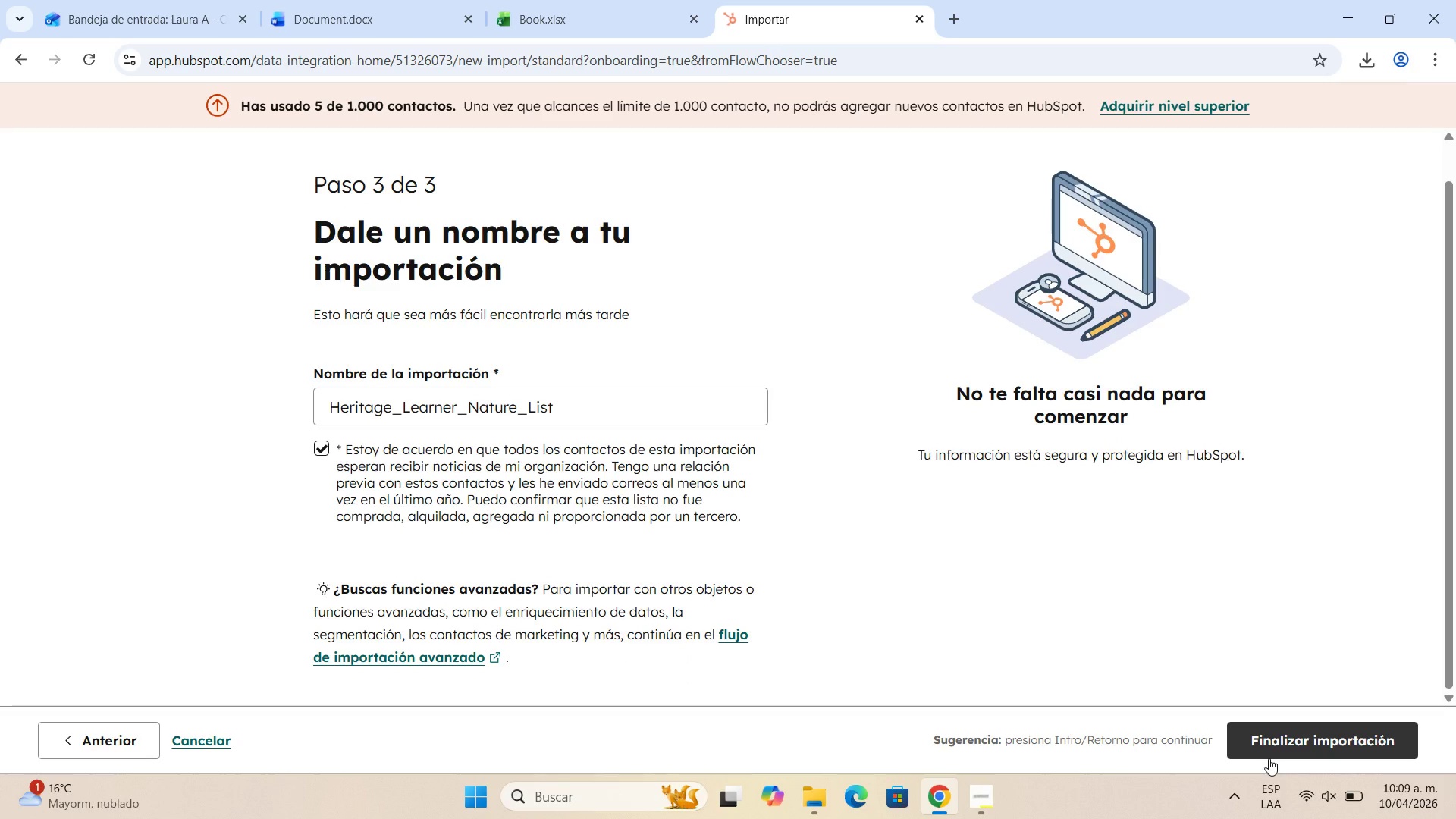 
wait(7.65)
 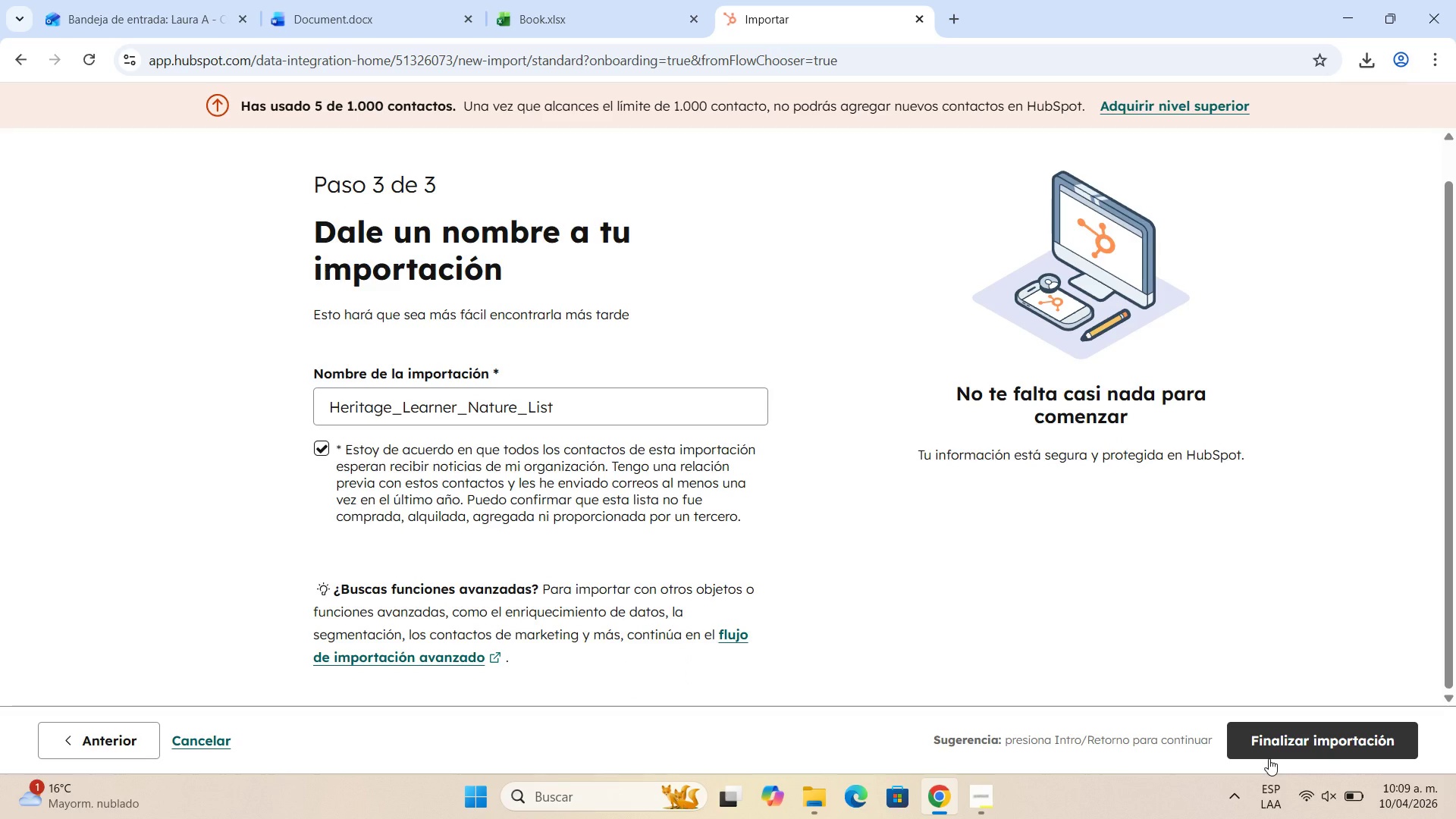 
left_click([1294, 736])
 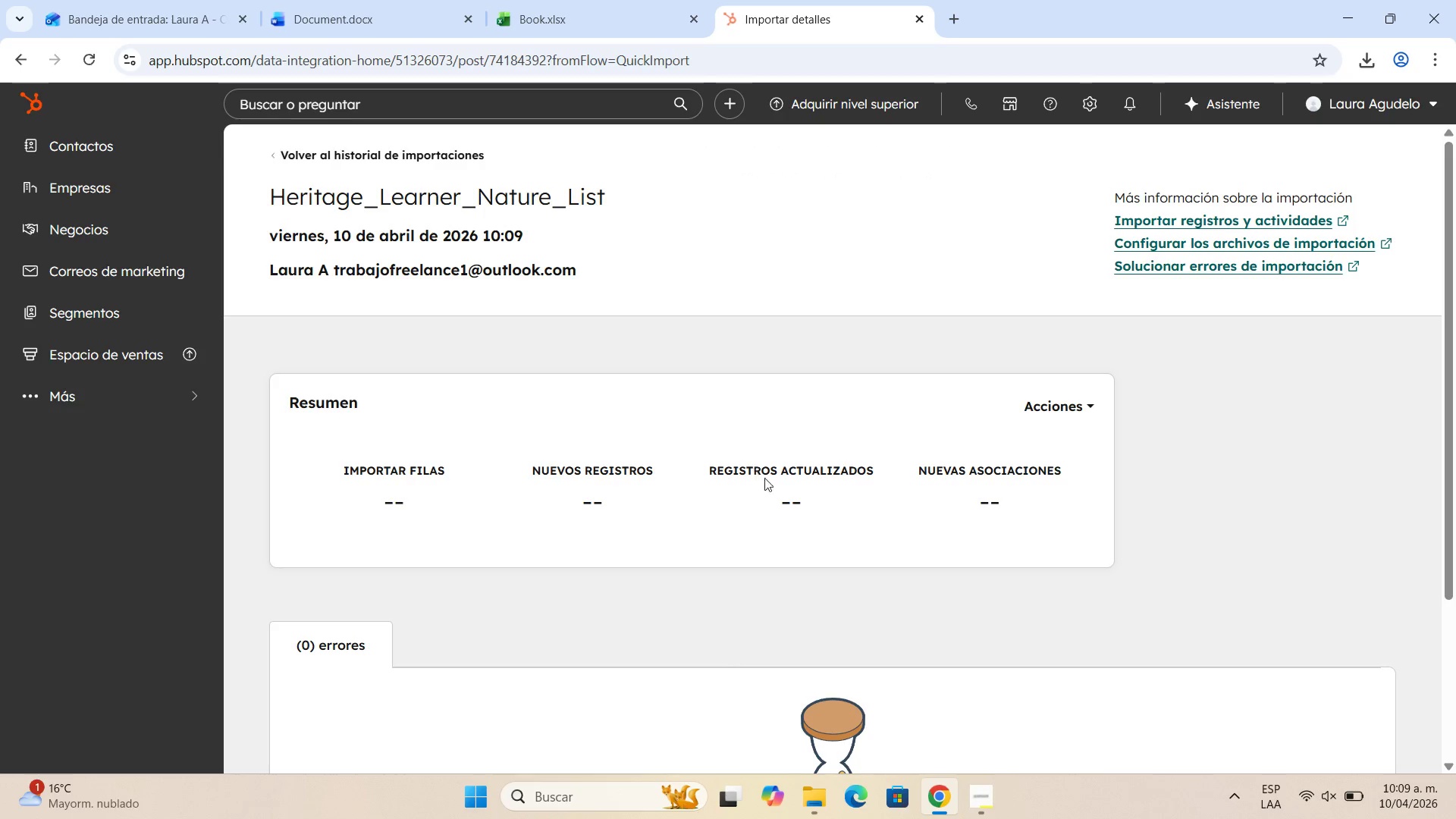 
wait(6.86)
 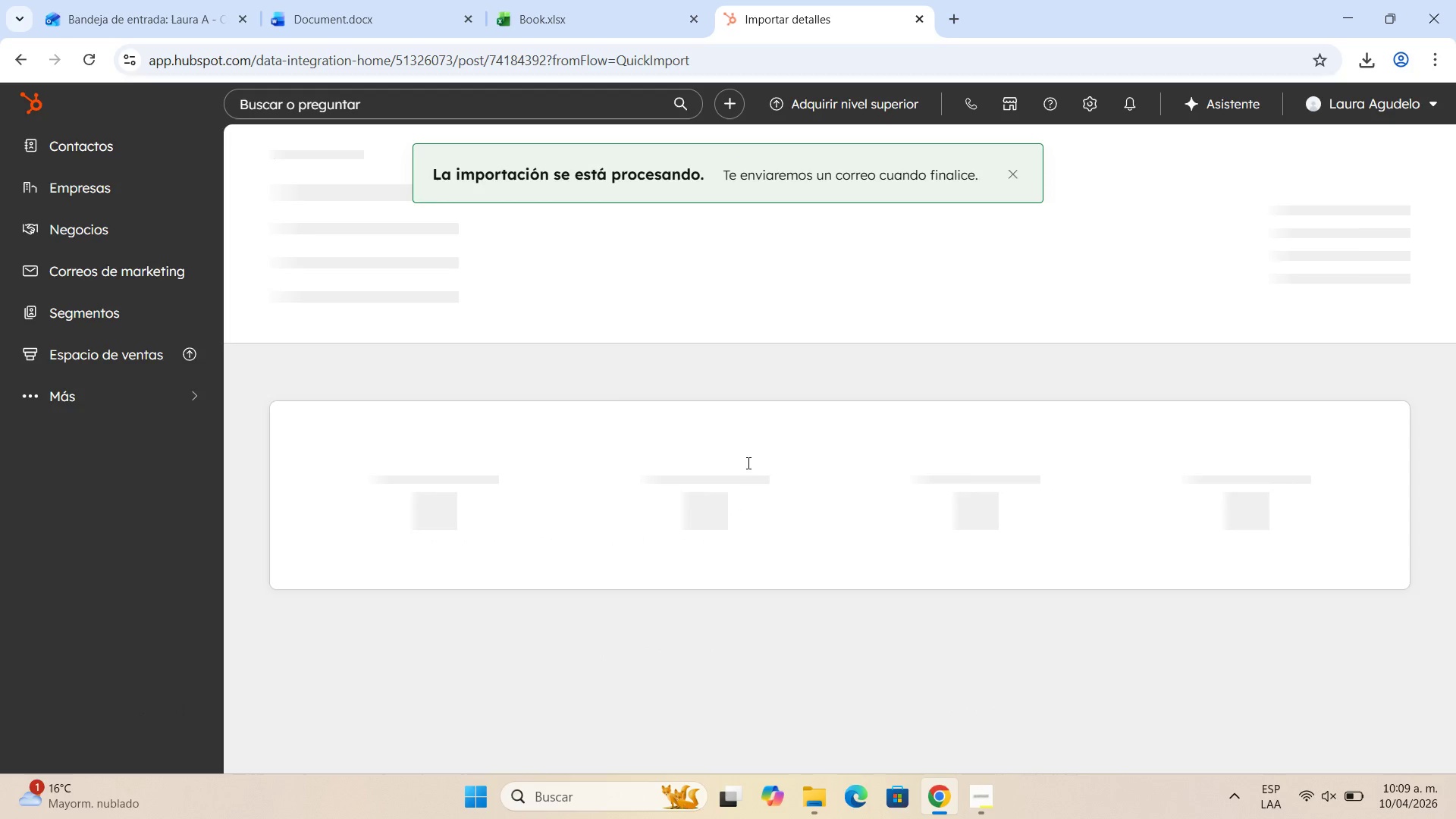 
scroll: coordinate [754, 394], scroll_direction: down, amount: 4.0
 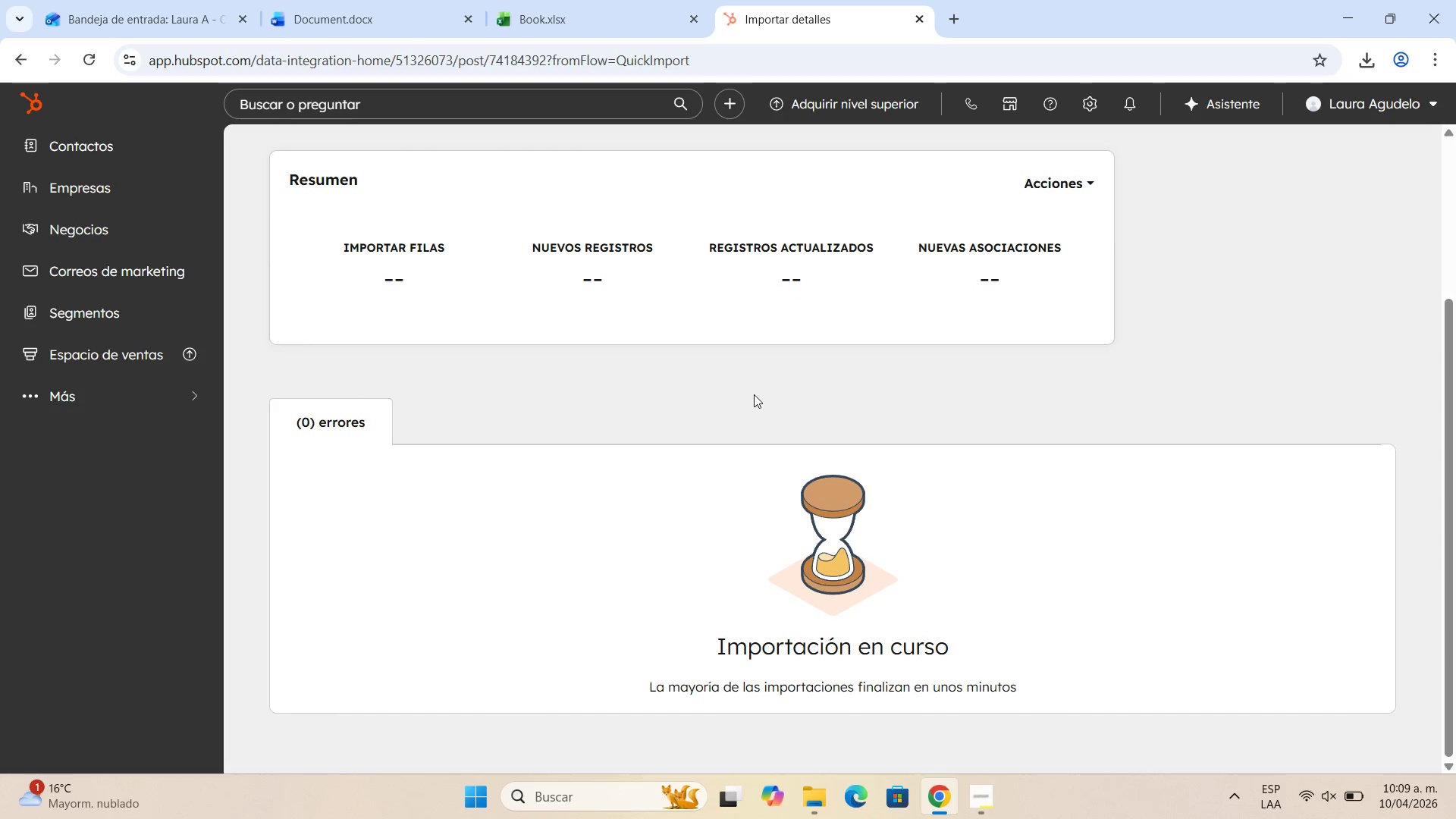 
scroll: coordinate [754, 394], scroll_direction: up, amount: 3.0
 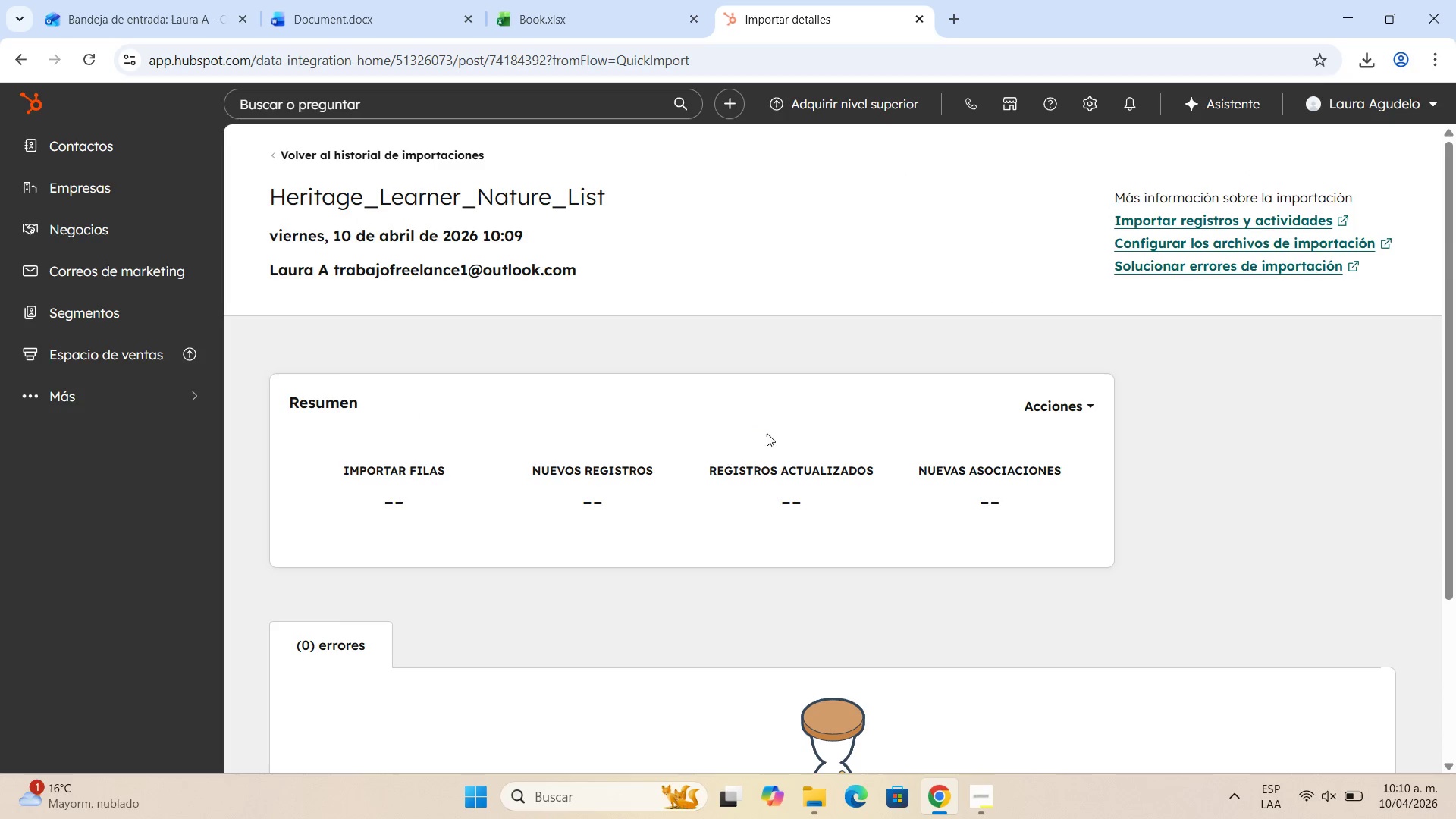 
scroll: coordinate [701, 336], scroll_direction: down, amount: 1.0
 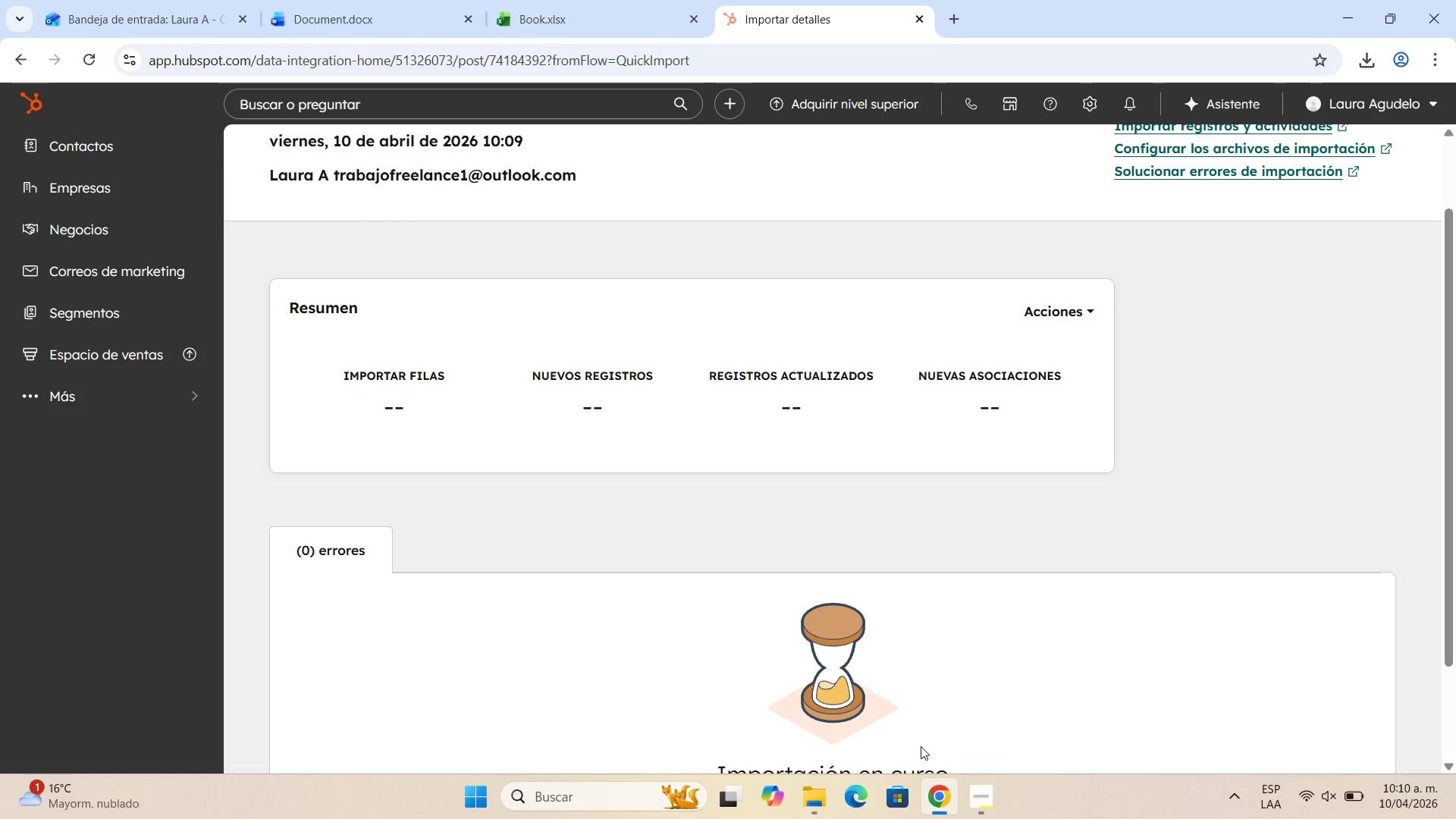 
left_click([977, 793])